 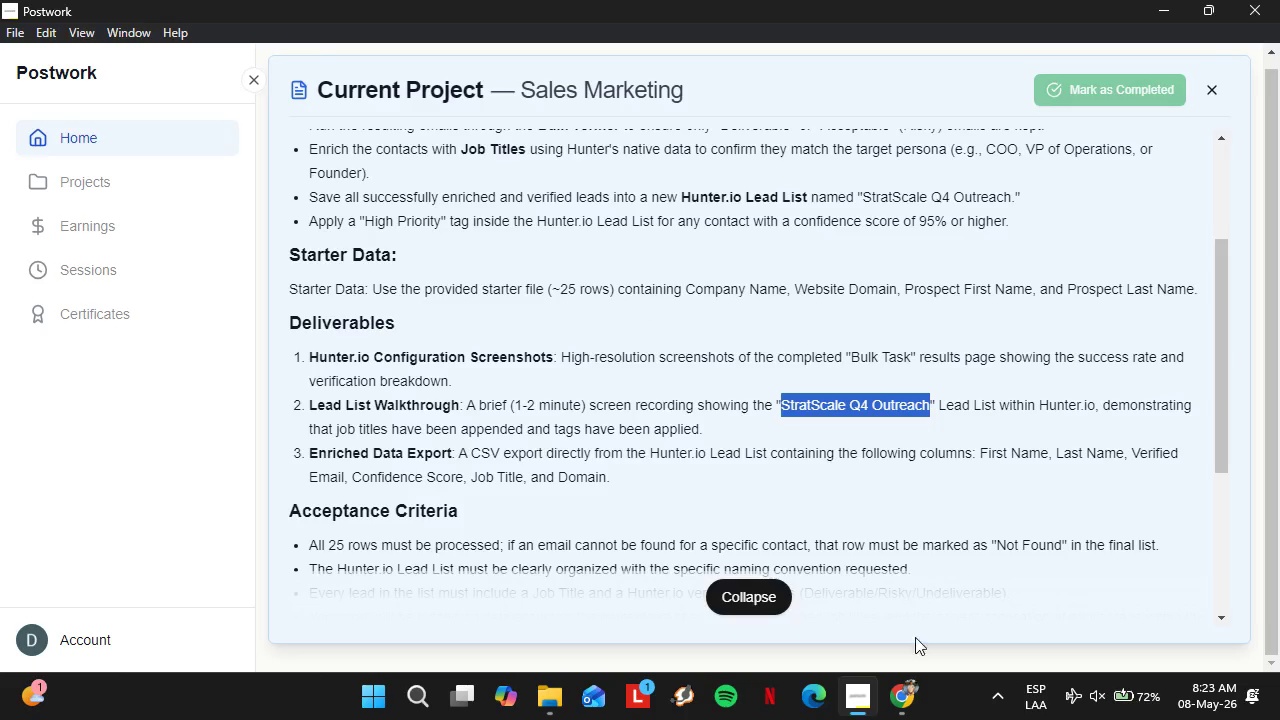 
key(Control+V)
 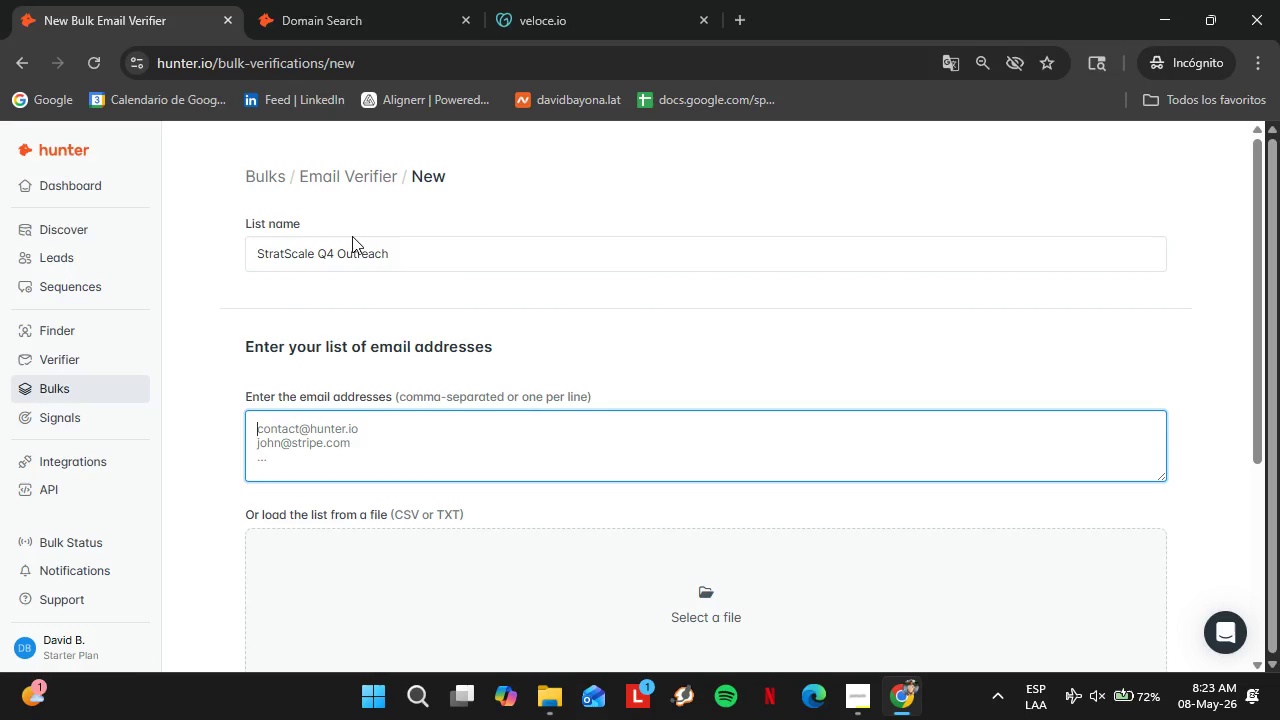 
double_click([348, 0])
 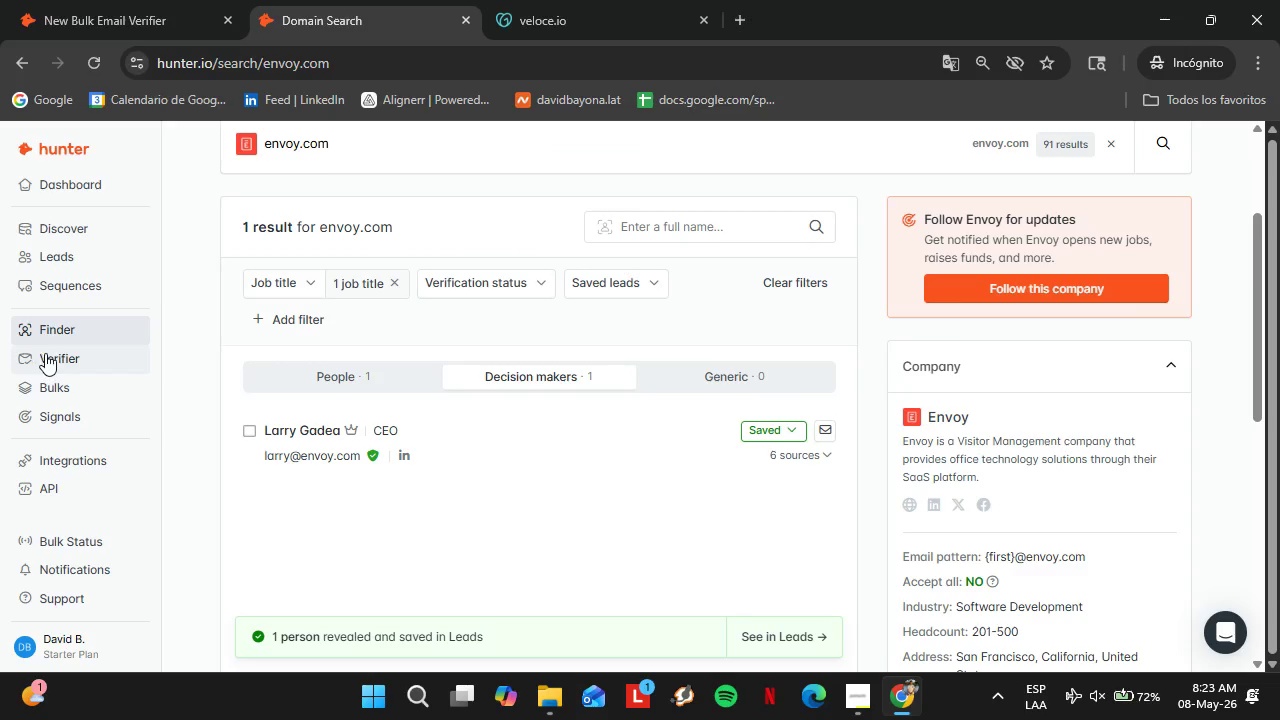 
left_click([49, 257])
 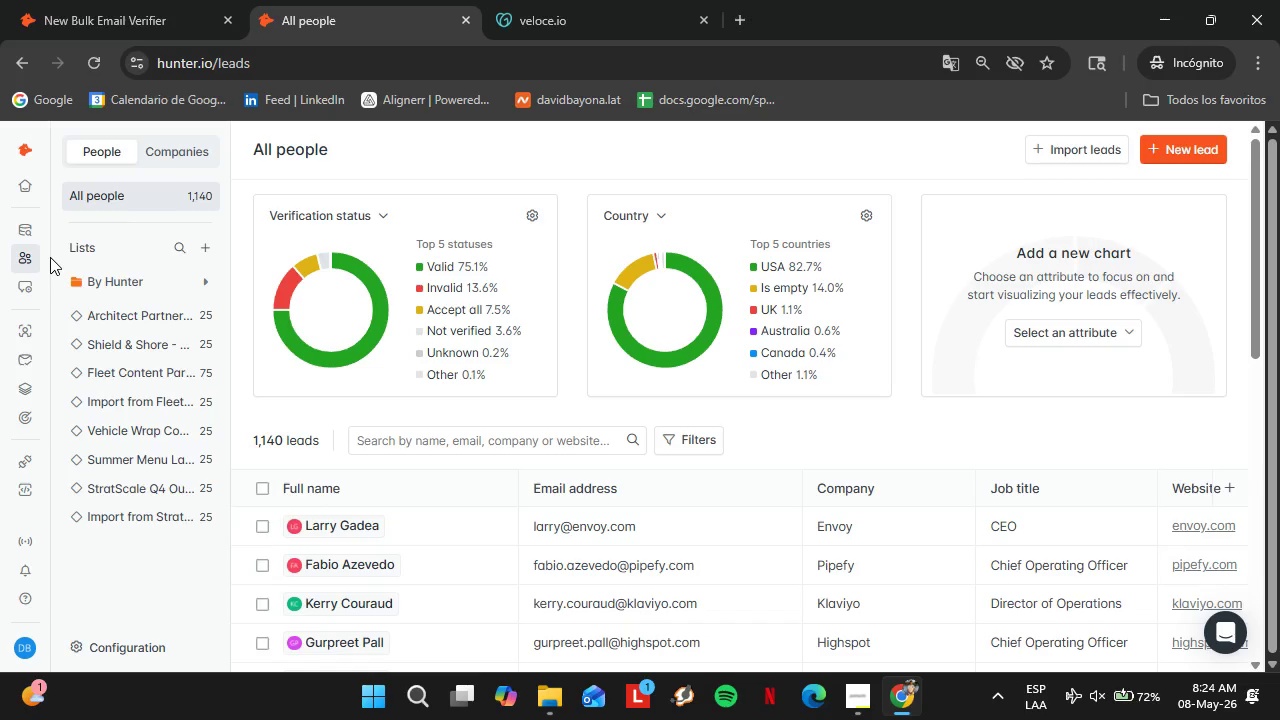 
wait(35.39)
 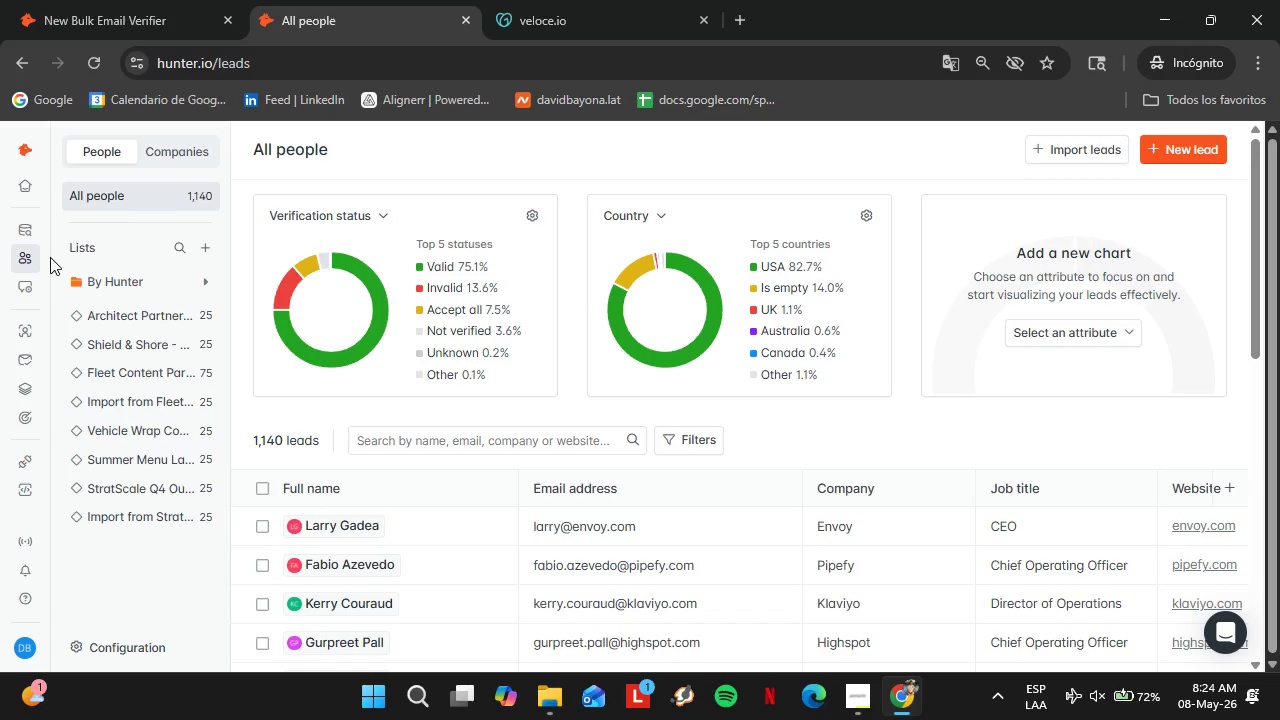 
left_click([140, 492])
 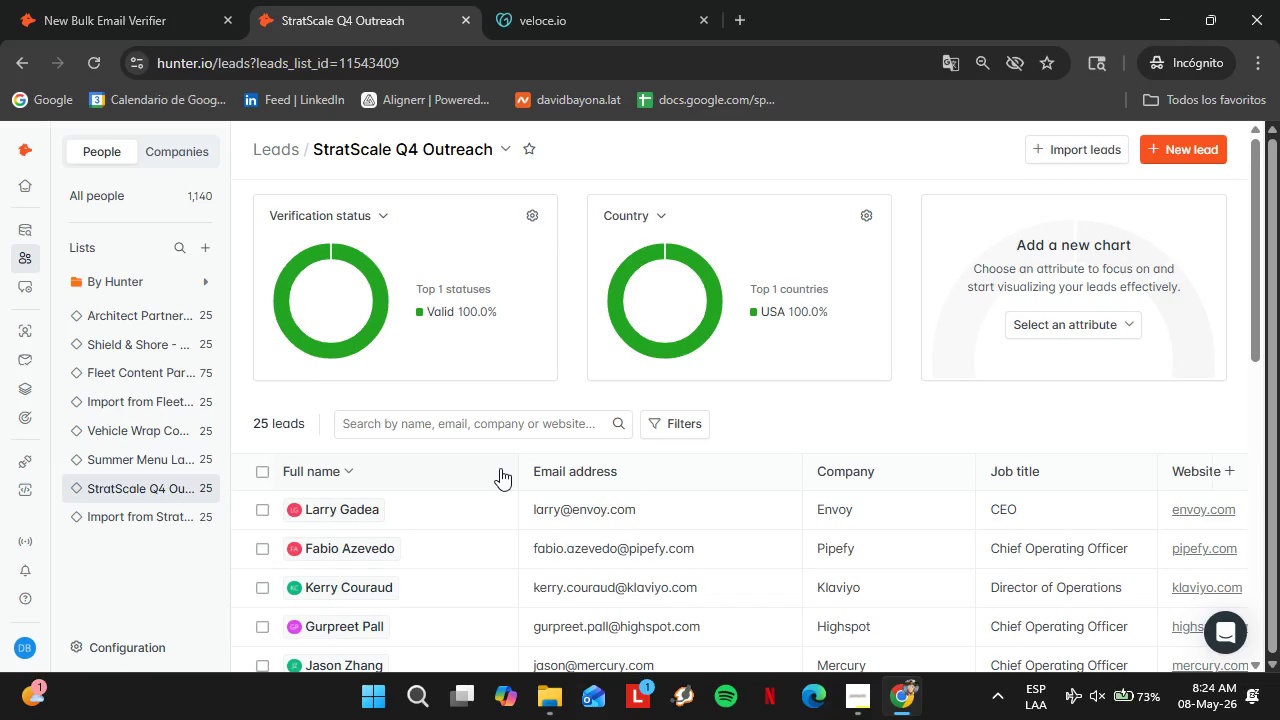 
wait(51.77)
 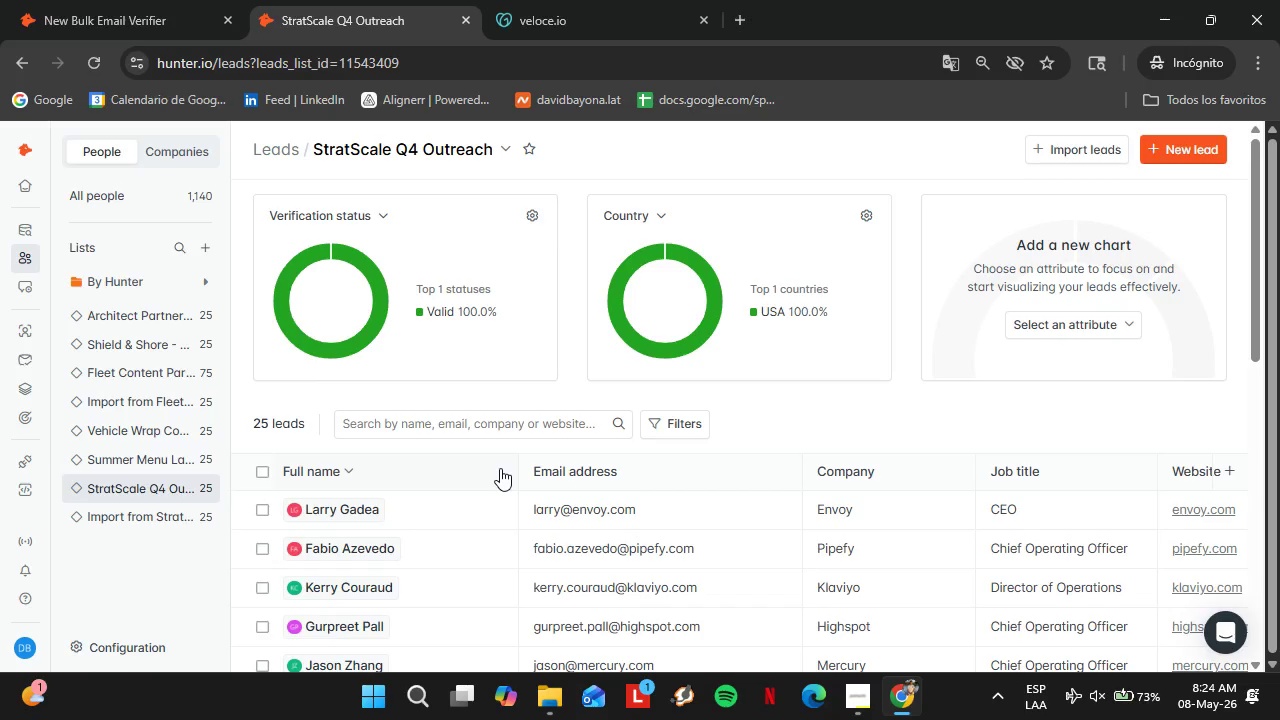 
scroll: coordinate [517, 605], scroll_direction: down, amount: 7.0
 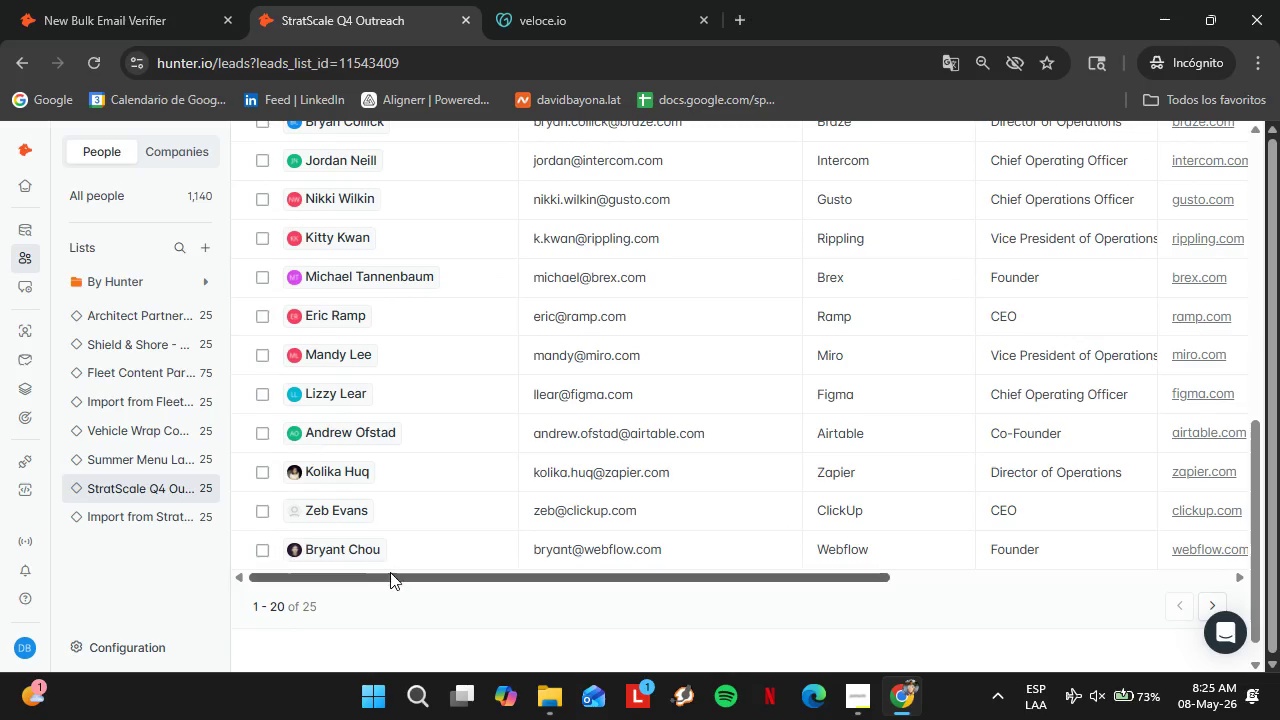 
left_click_drag(start_coordinate=[394, 572], to_coordinate=[817, 572])
 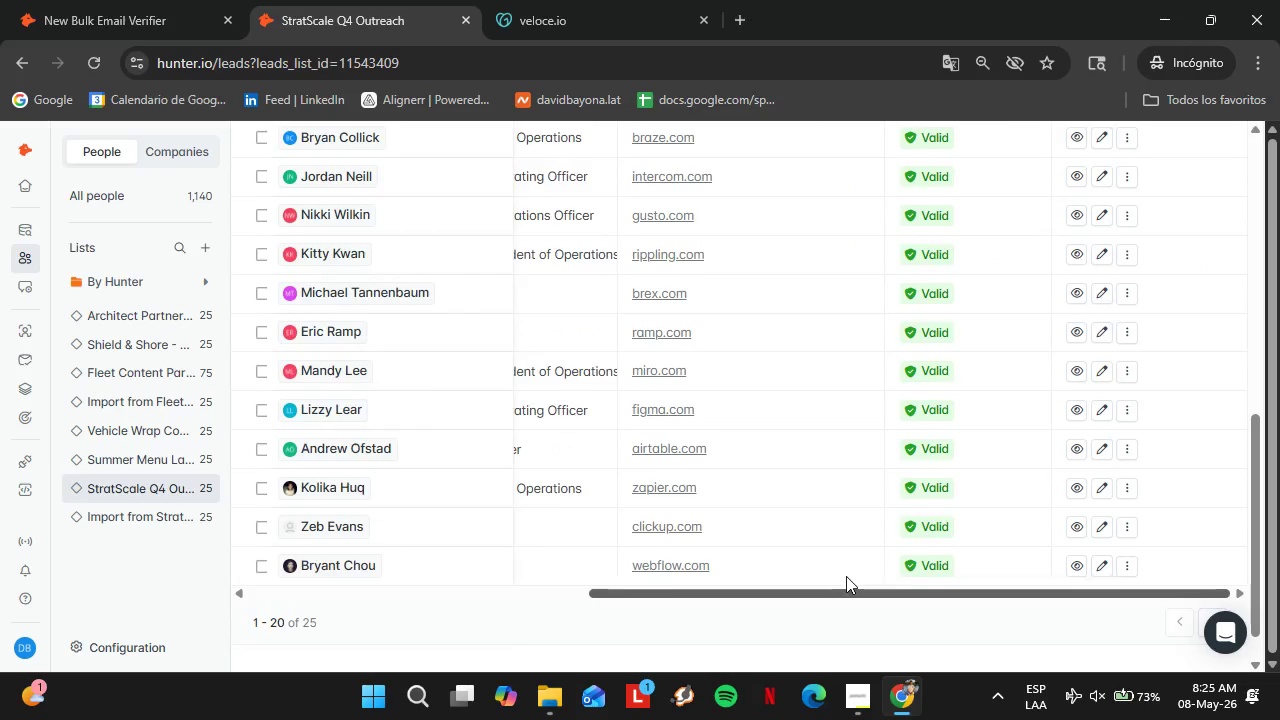 
scroll: coordinate [846, 576], scroll_direction: up, amount: 5.0
 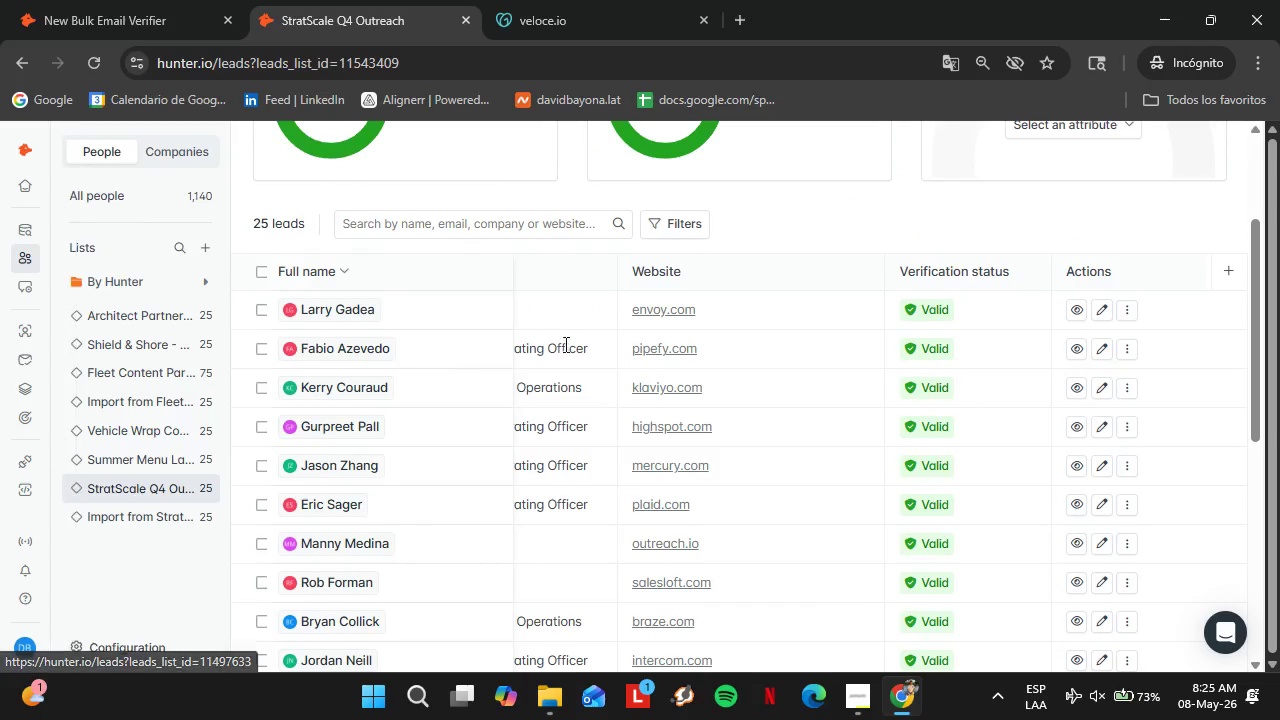 
scroll: coordinate [867, 520], scroll_direction: down, amount: 5.0
 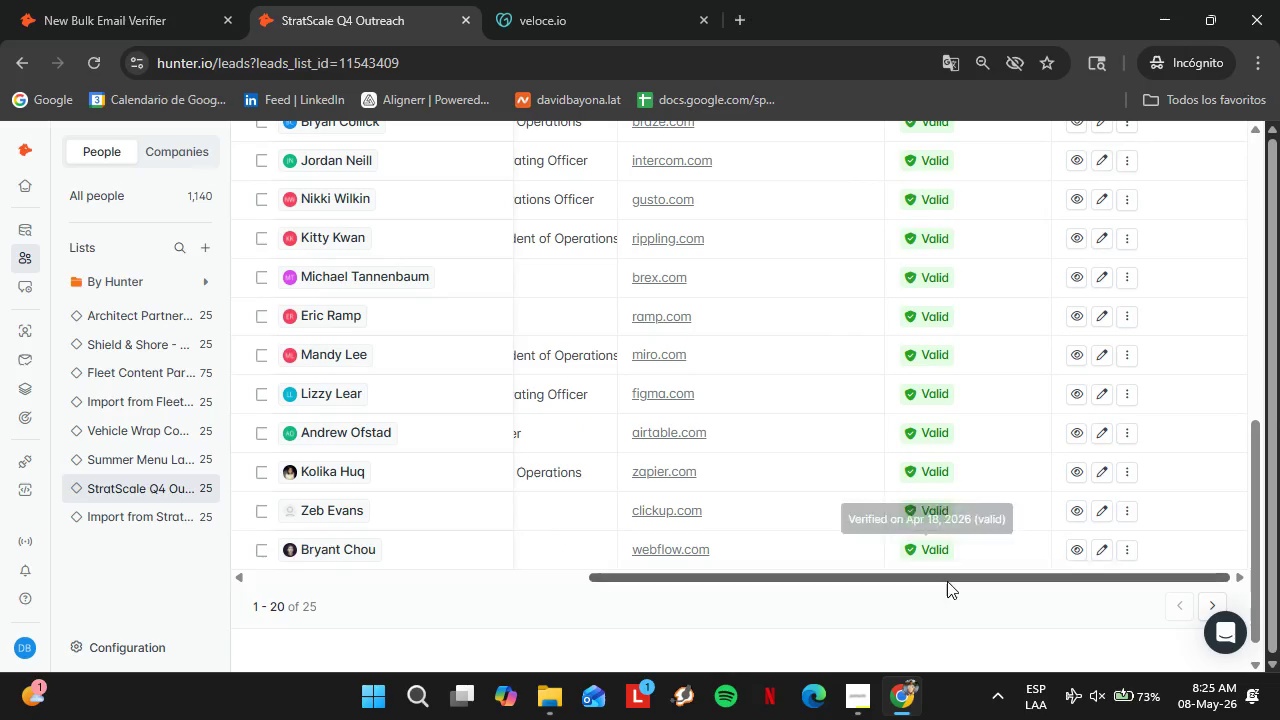 
left_click_drag(start_coordinate=[947, 581], to_coordinate=[552, 579])
 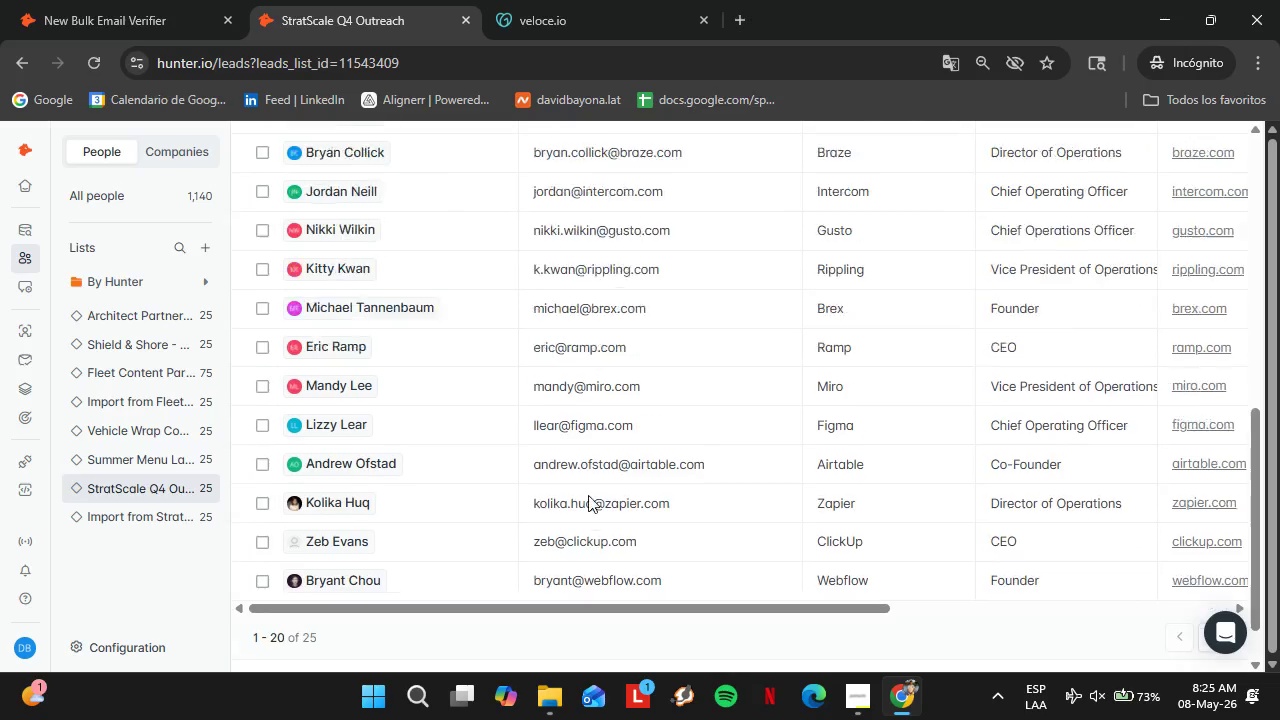 
scroll: coordinate [588, 494], scroll_direction: up, amount: 5.0
 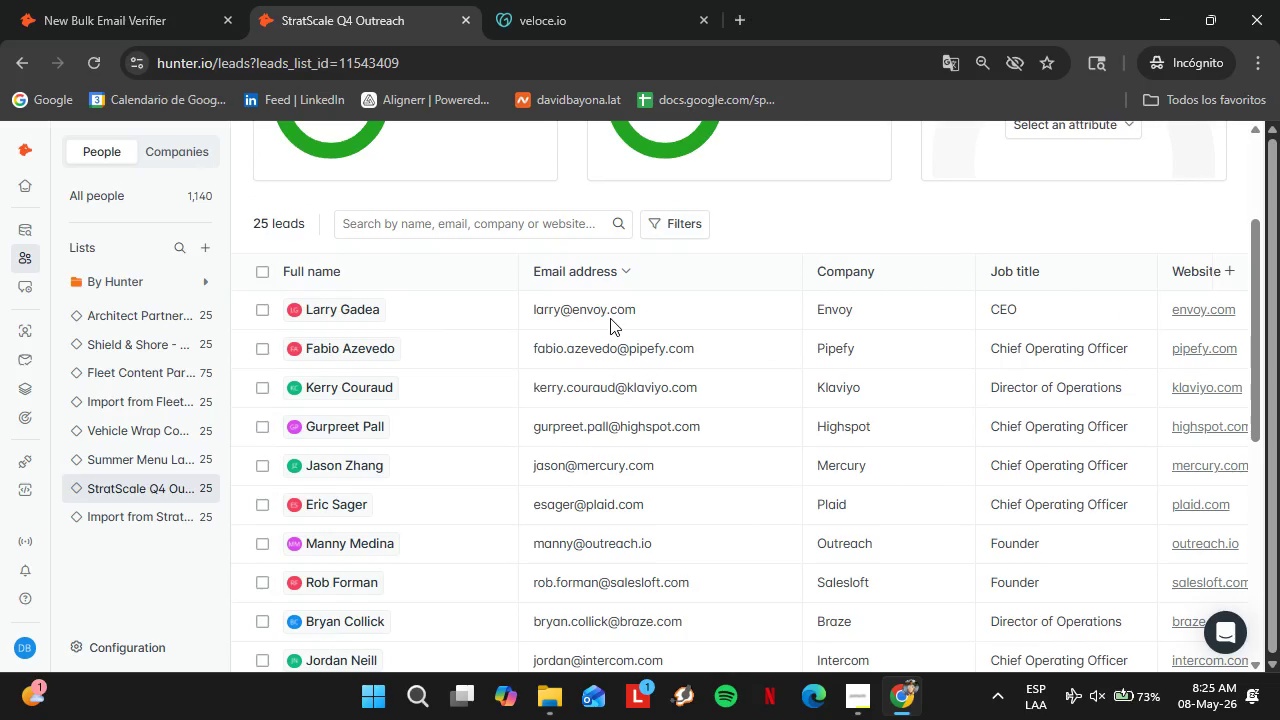 
double_click([610, 318])
 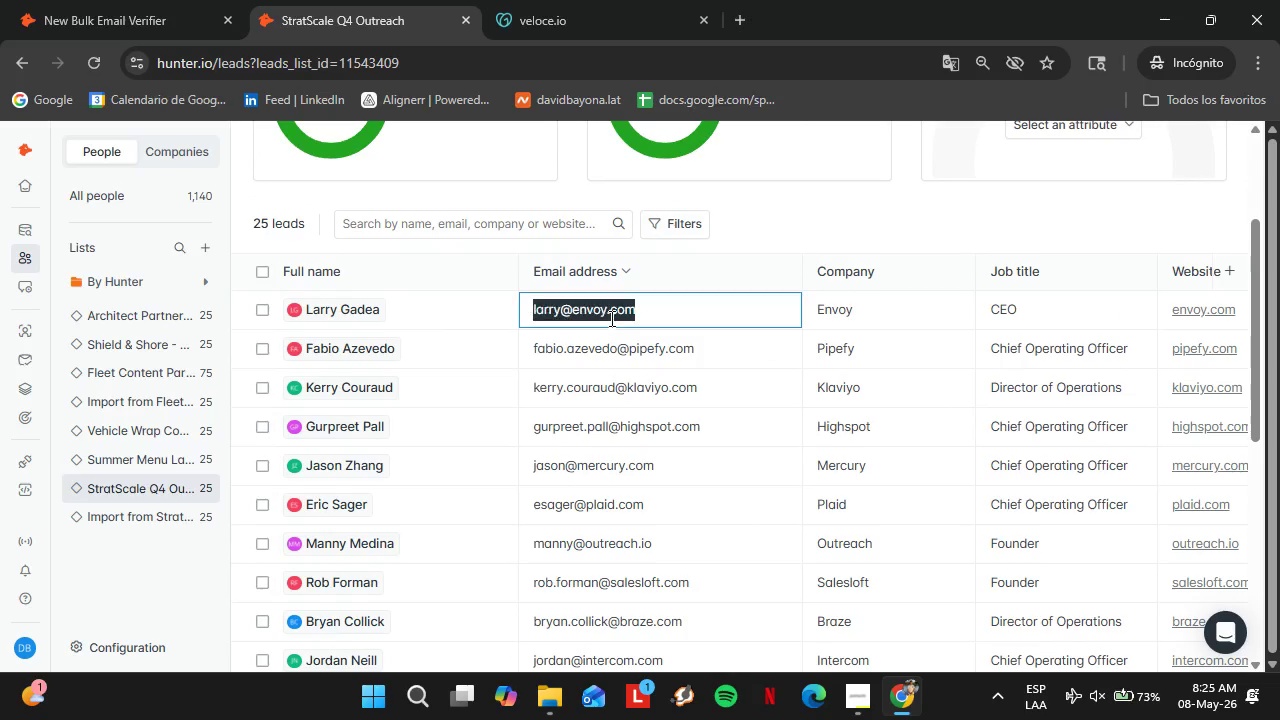 
triple_click([610, 318])
 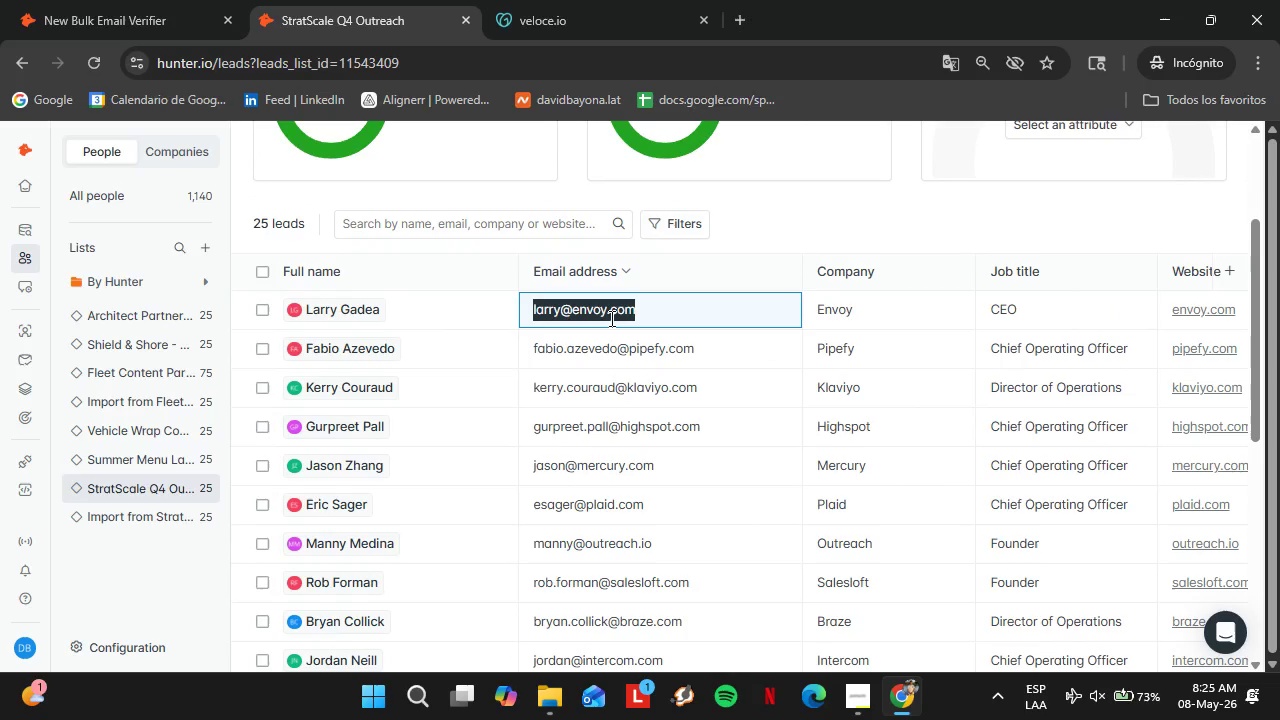 
key(Control+C)
 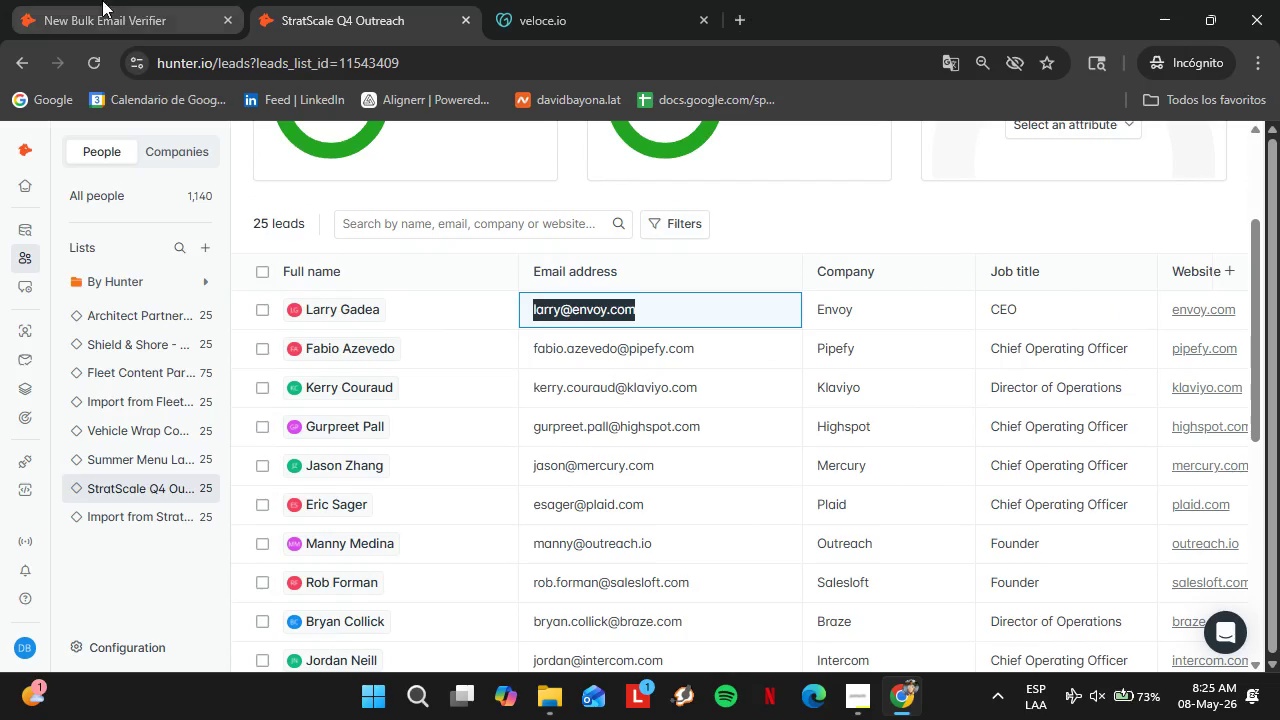 
left_click([83, 0])
 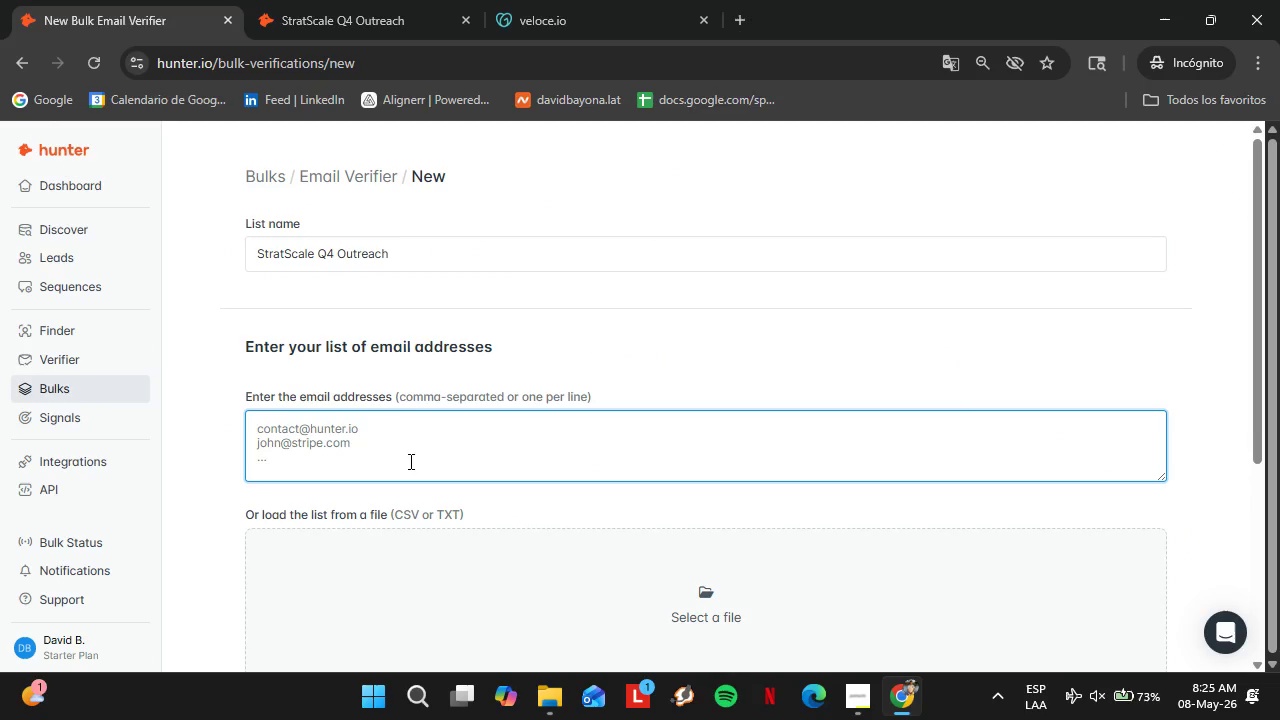 
key(Control+V)
 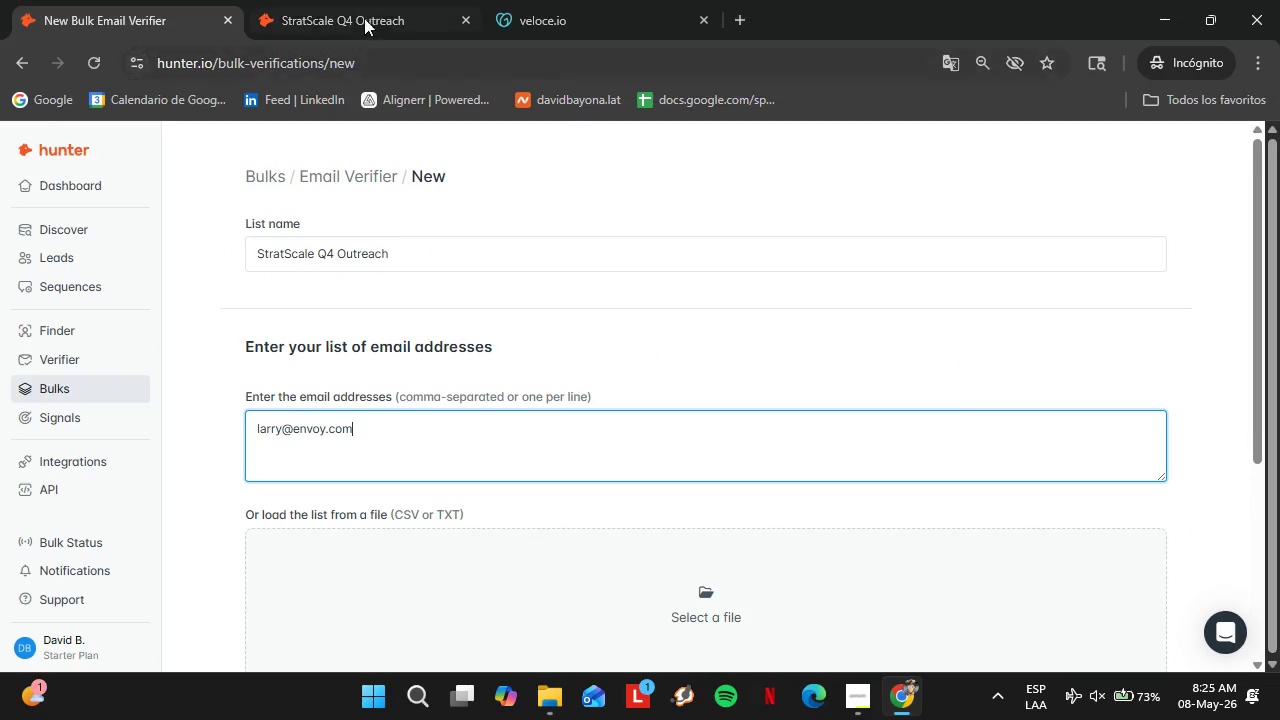 
left_click([360, 9])
 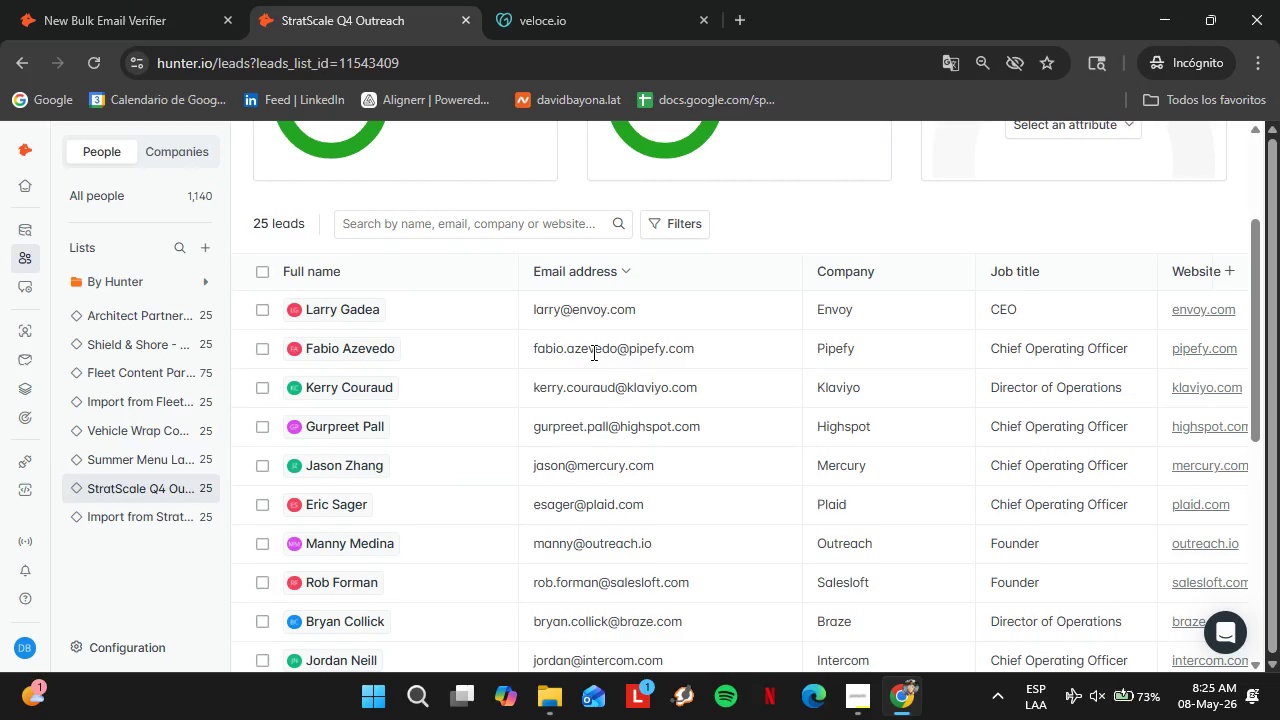 
double_click([592, 352])
 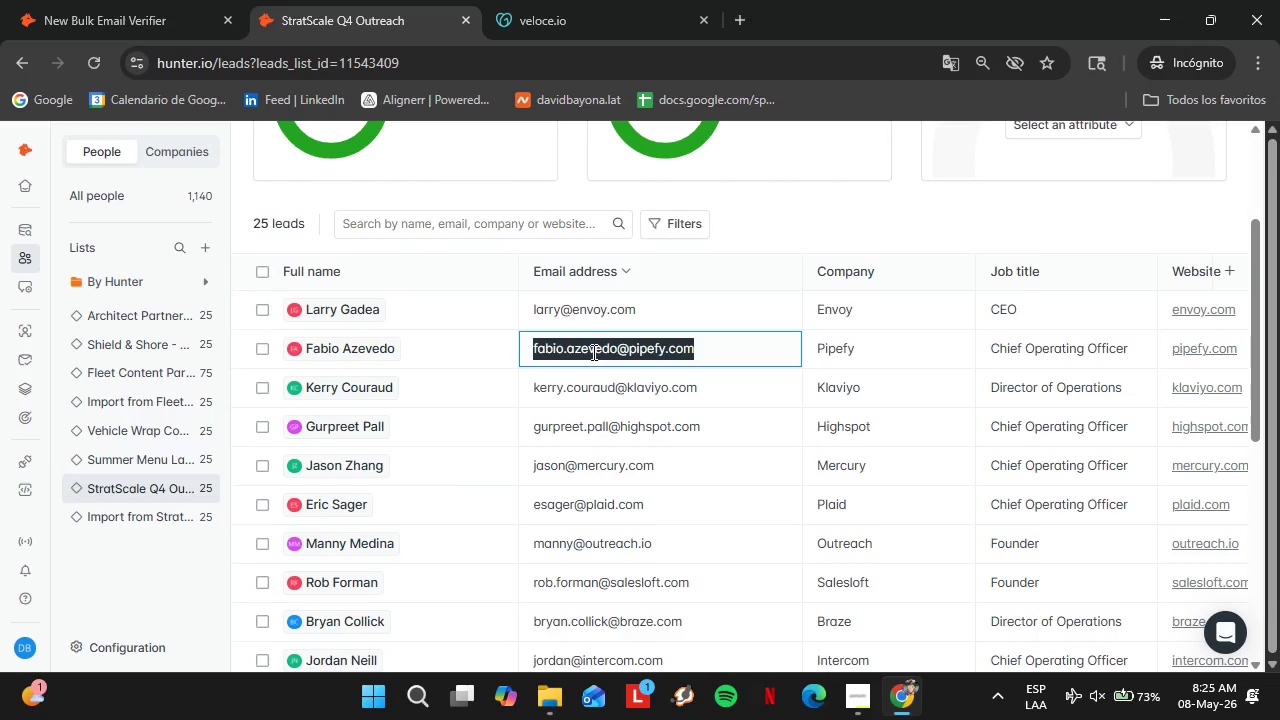 
triple_click([592, 352])
 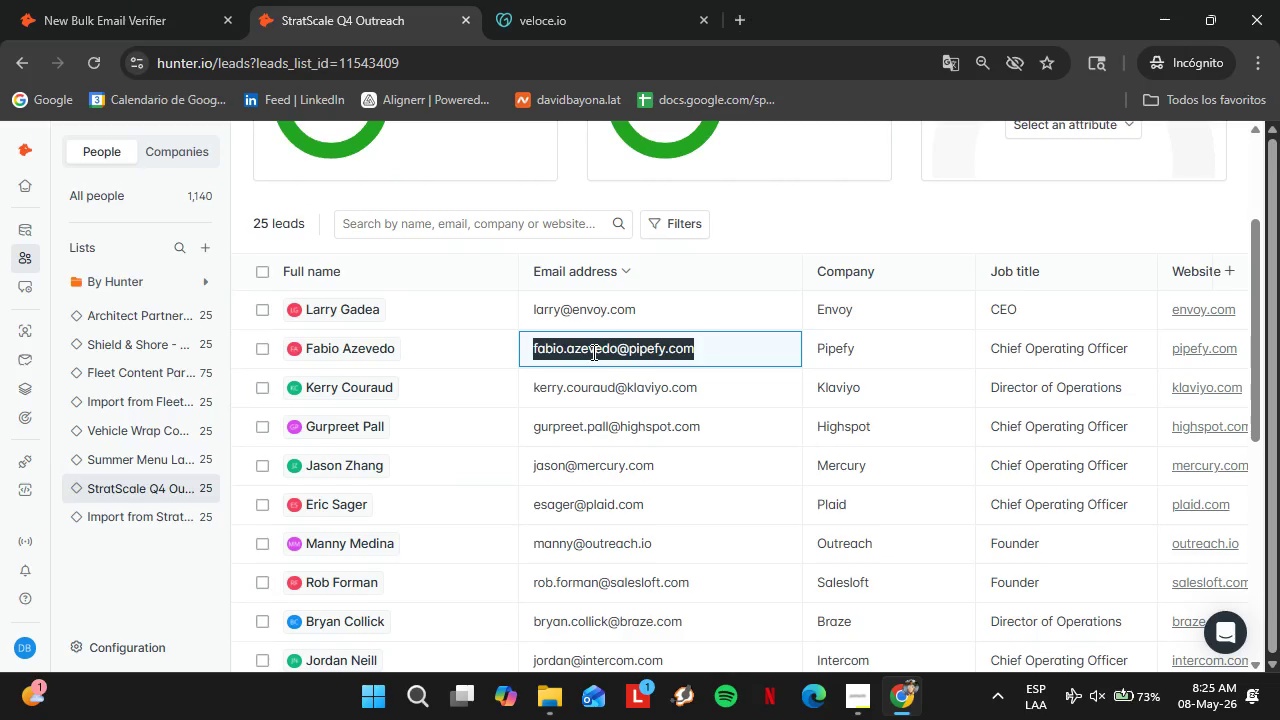 
key(Control+C)
 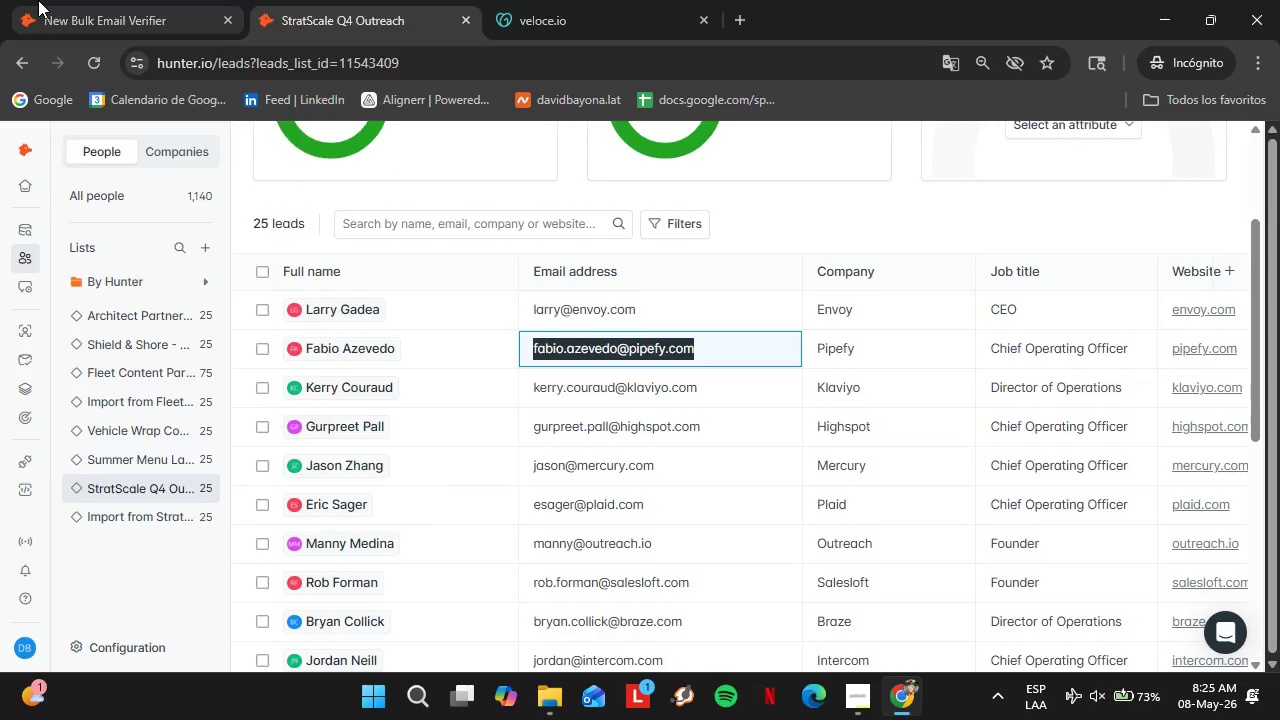 
left_click([40, 0])
 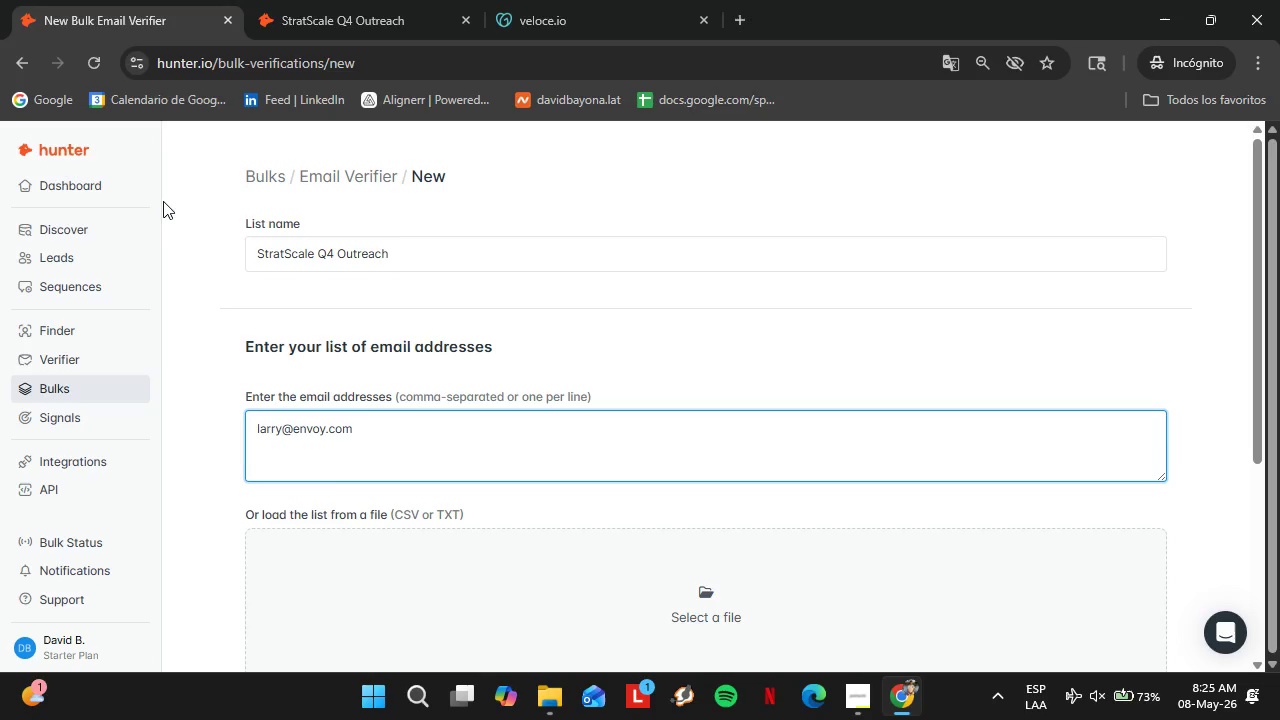 
key(Enter)
 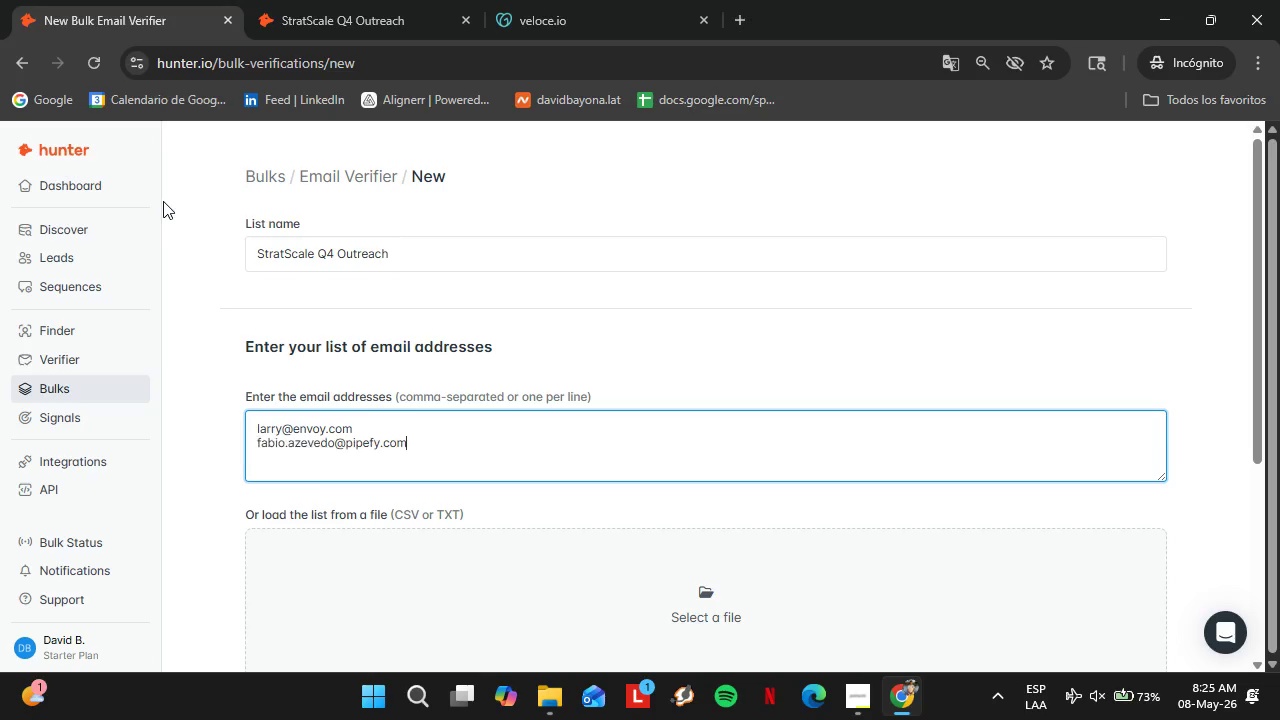 
key(Control+ControlLeft)
 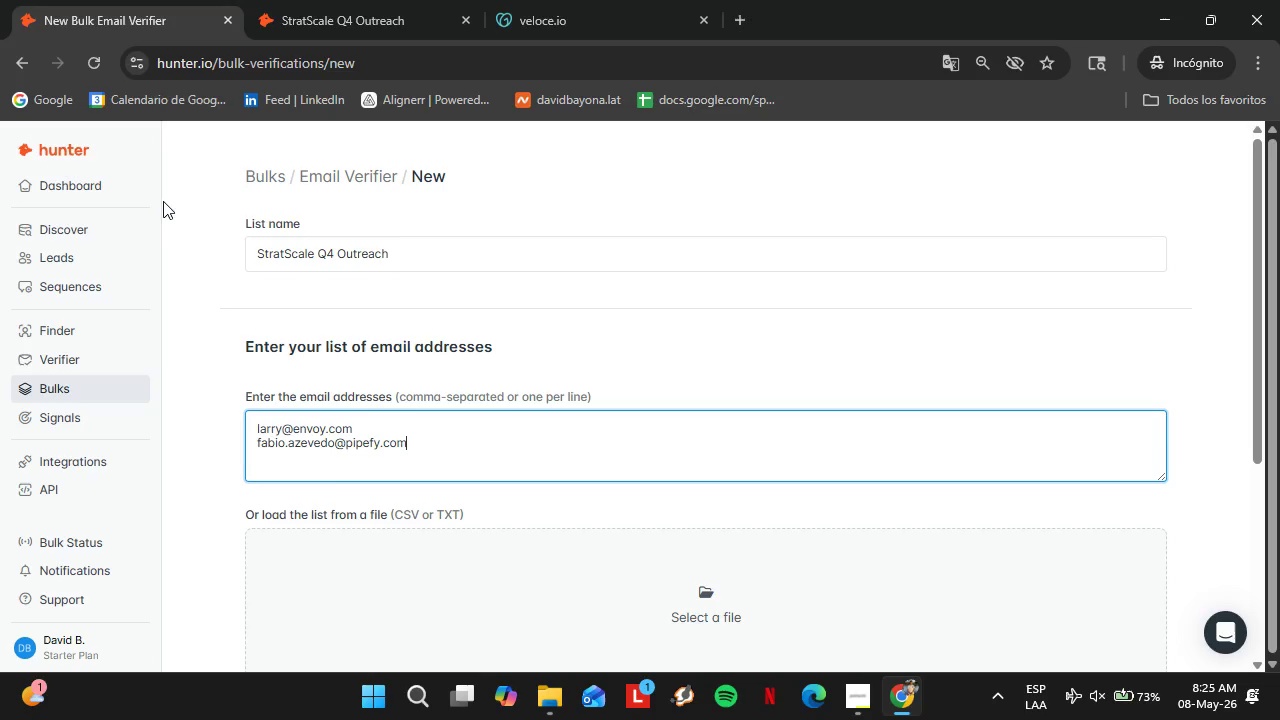 
key(Control+V)
 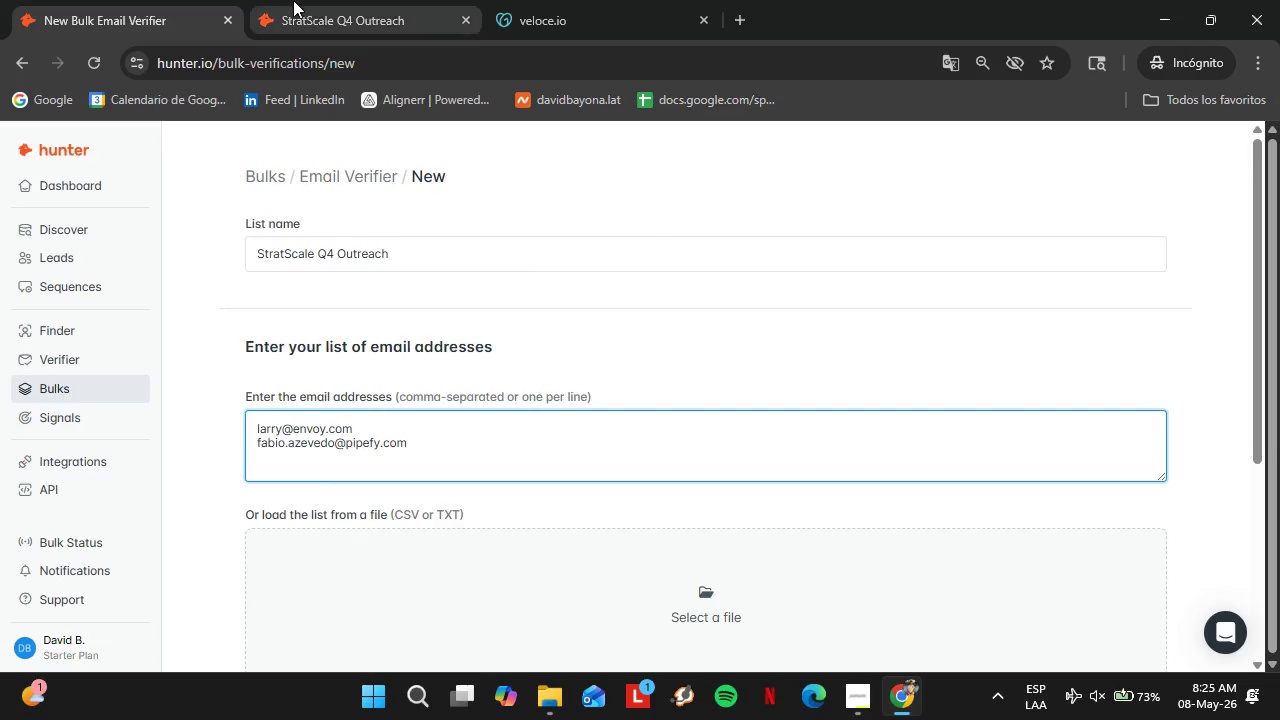 
left_click([301, 0])
 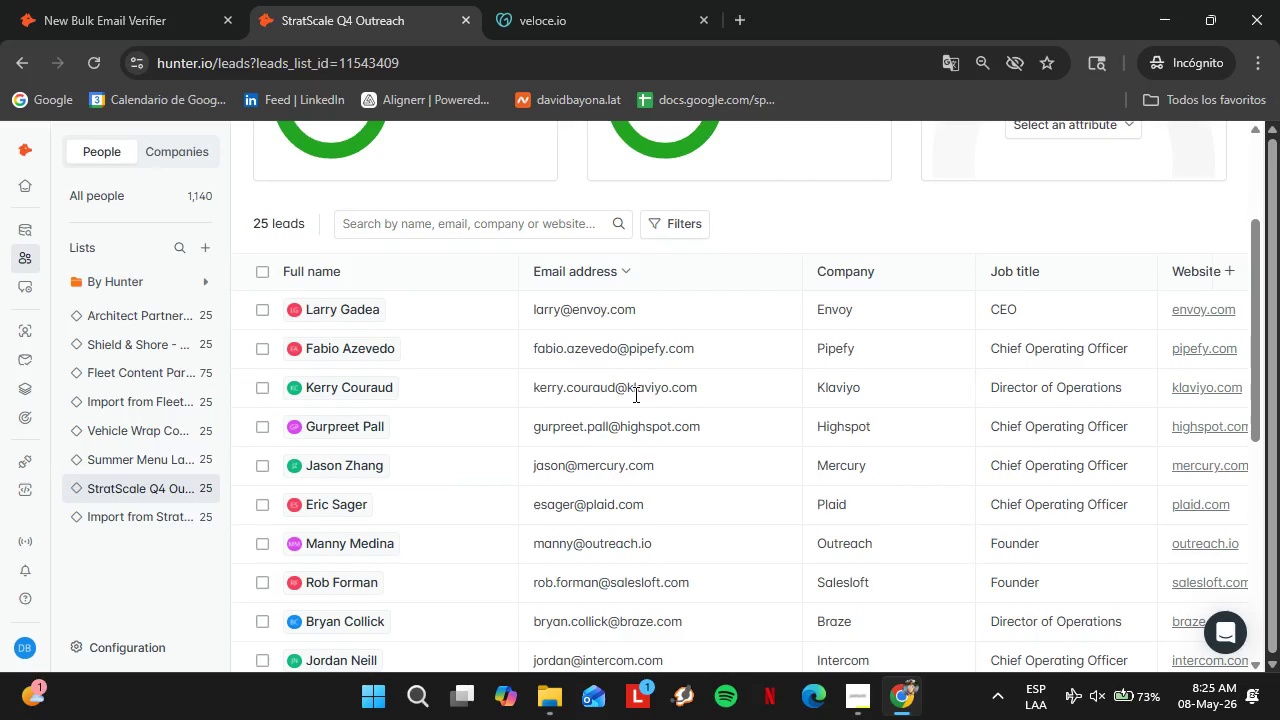 
double_click([634, 394])
 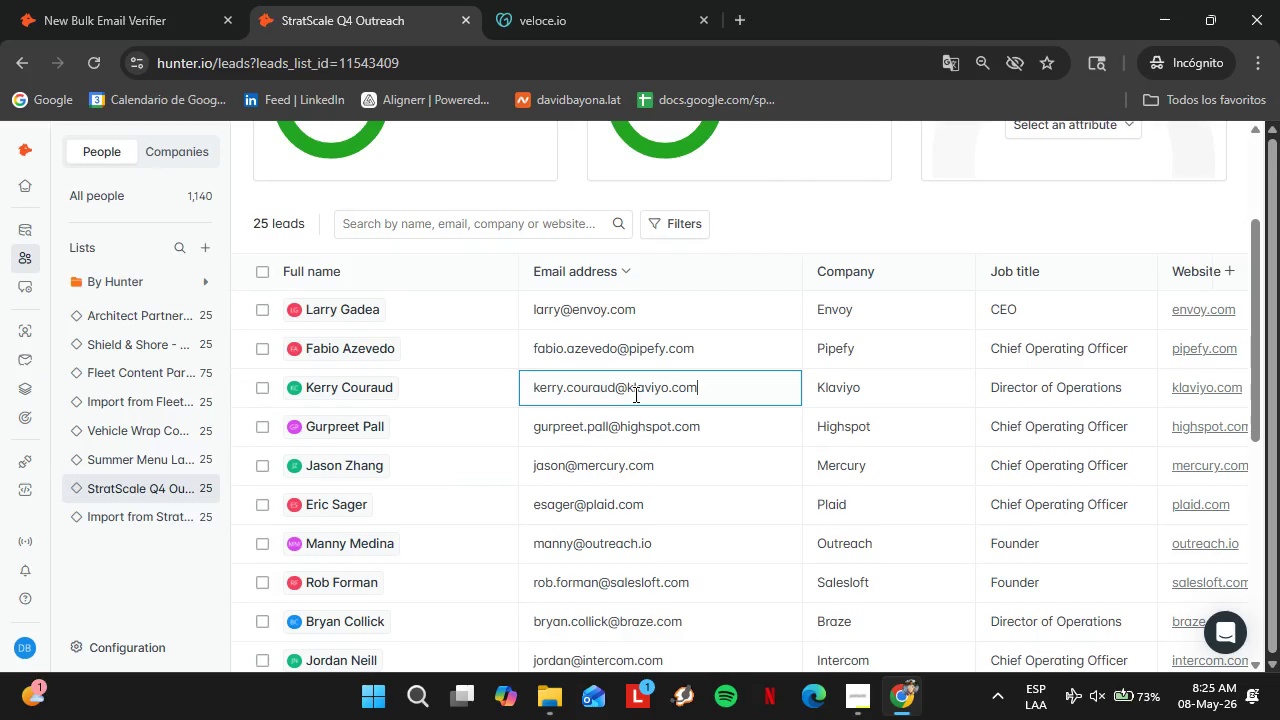 
triple_click([634, 394])
 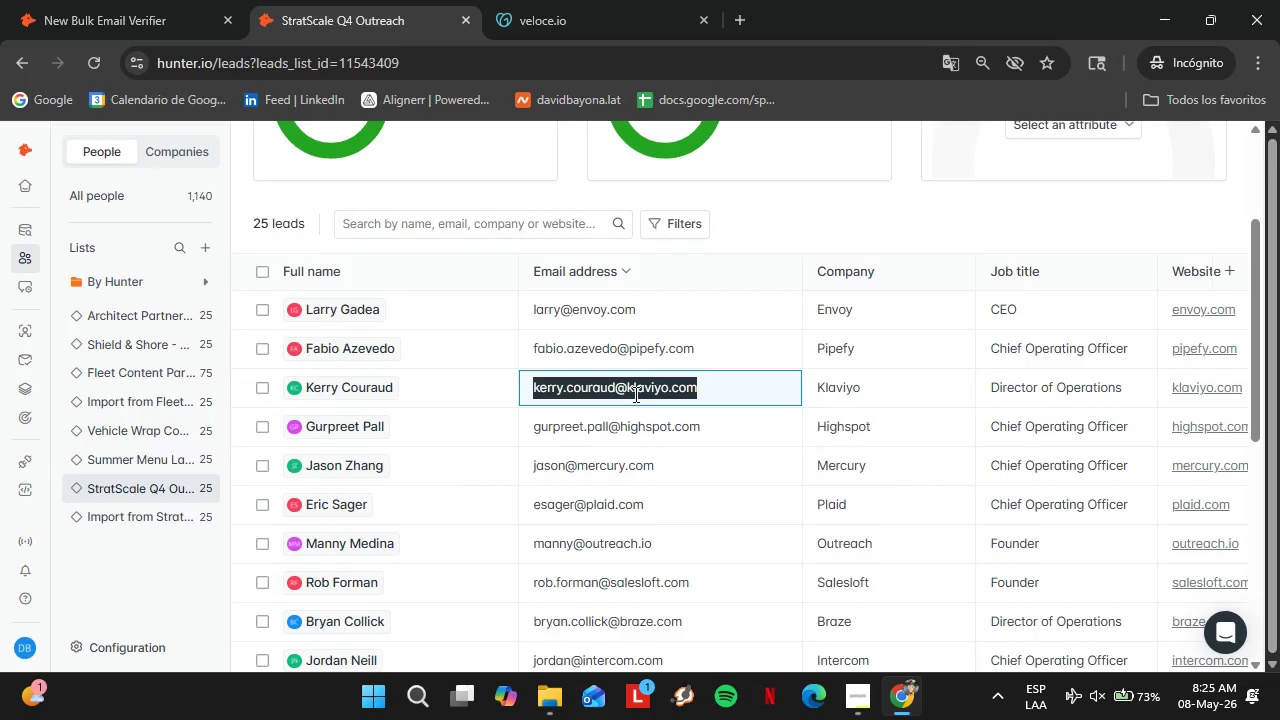 
key(Control+ControlLeft)
 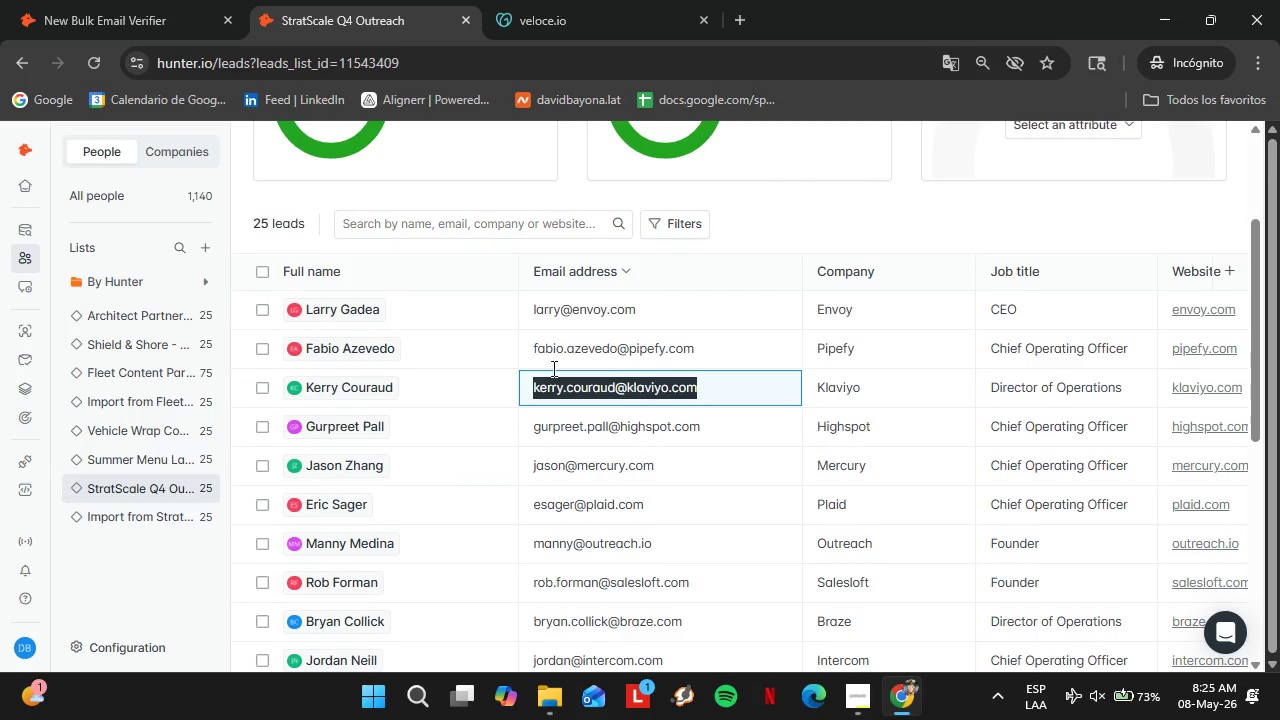 
key(Control+C)
 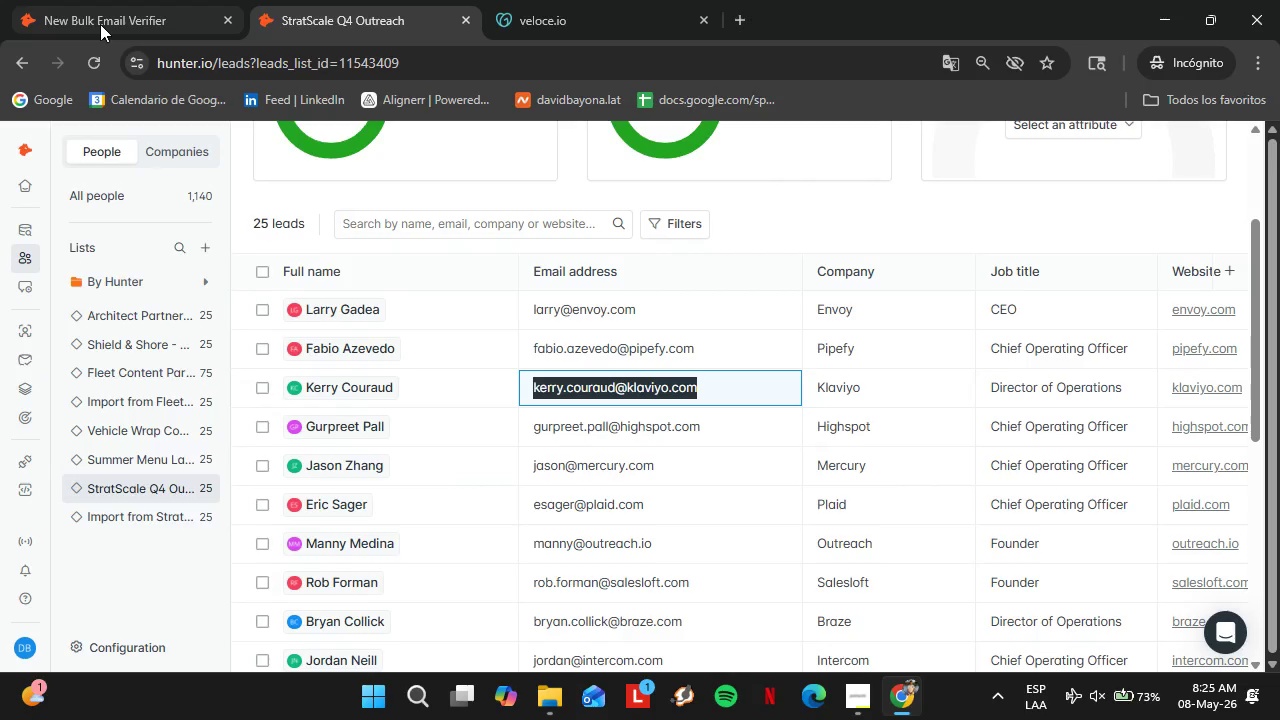 
left_click_drag(start_coordinate=[99, 16], to_coordinate=[113, 33])
 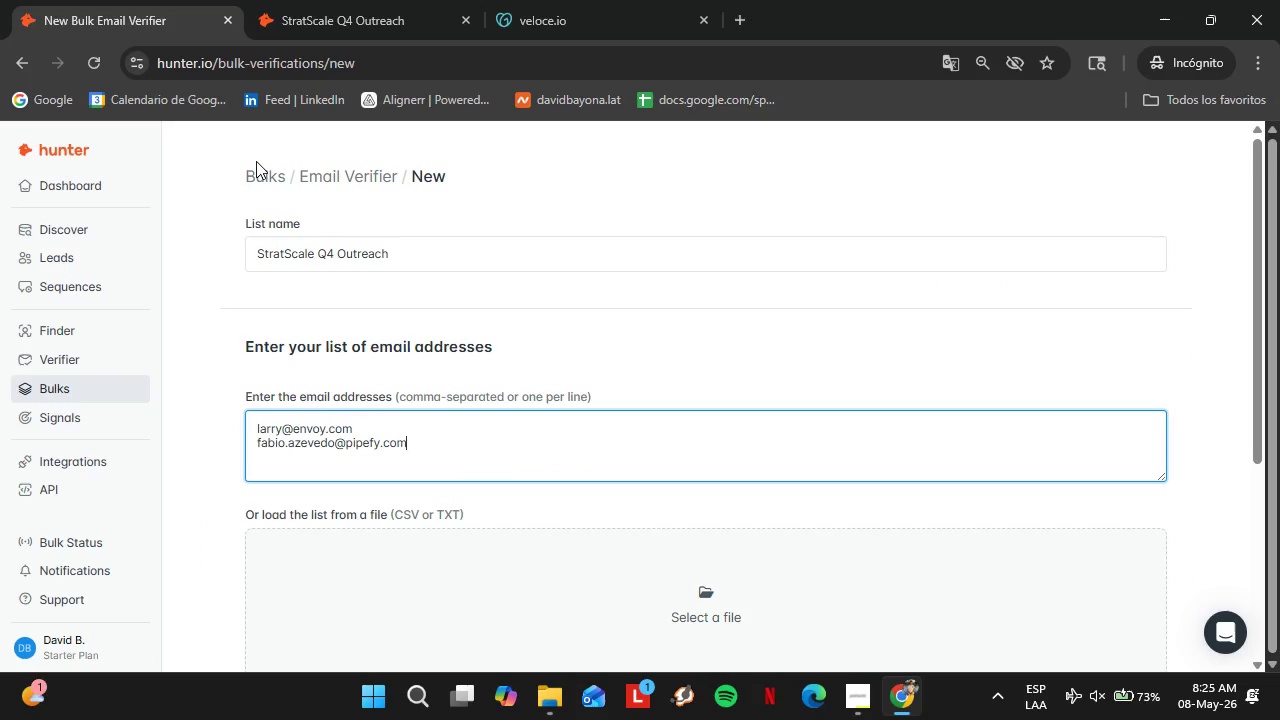 
key(Enter)
 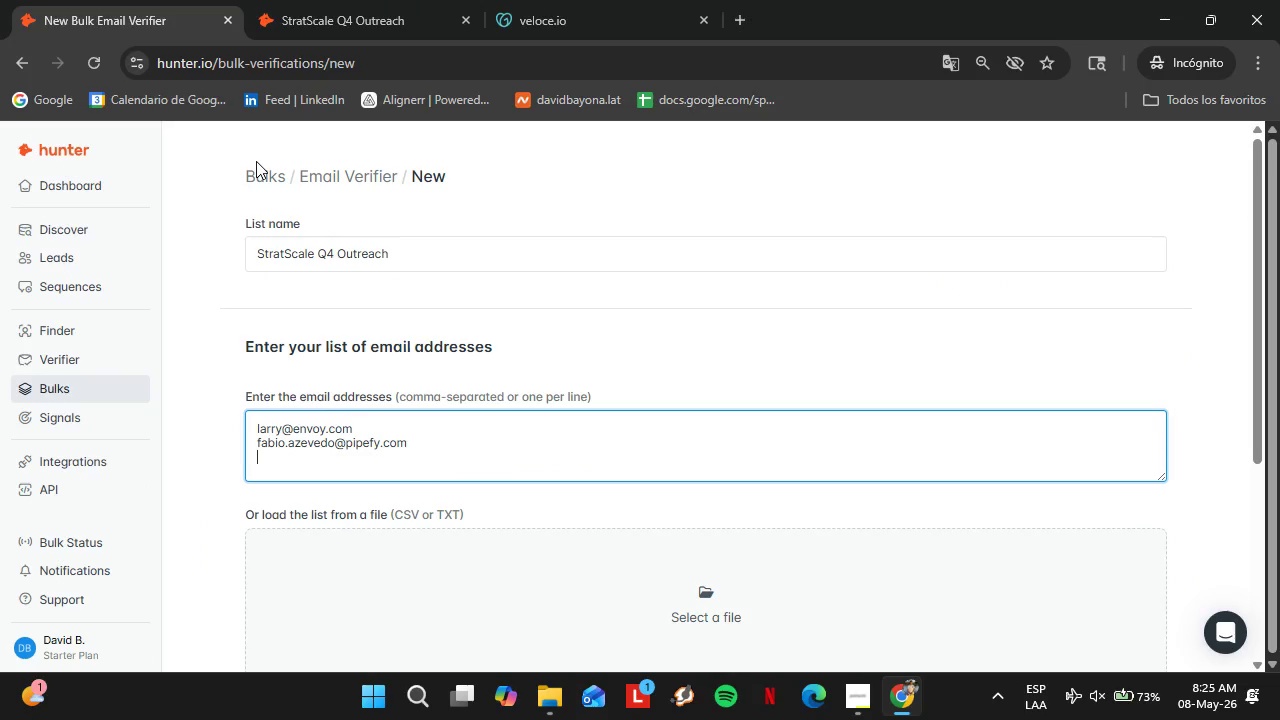 
key(Control+ControlLeft)
 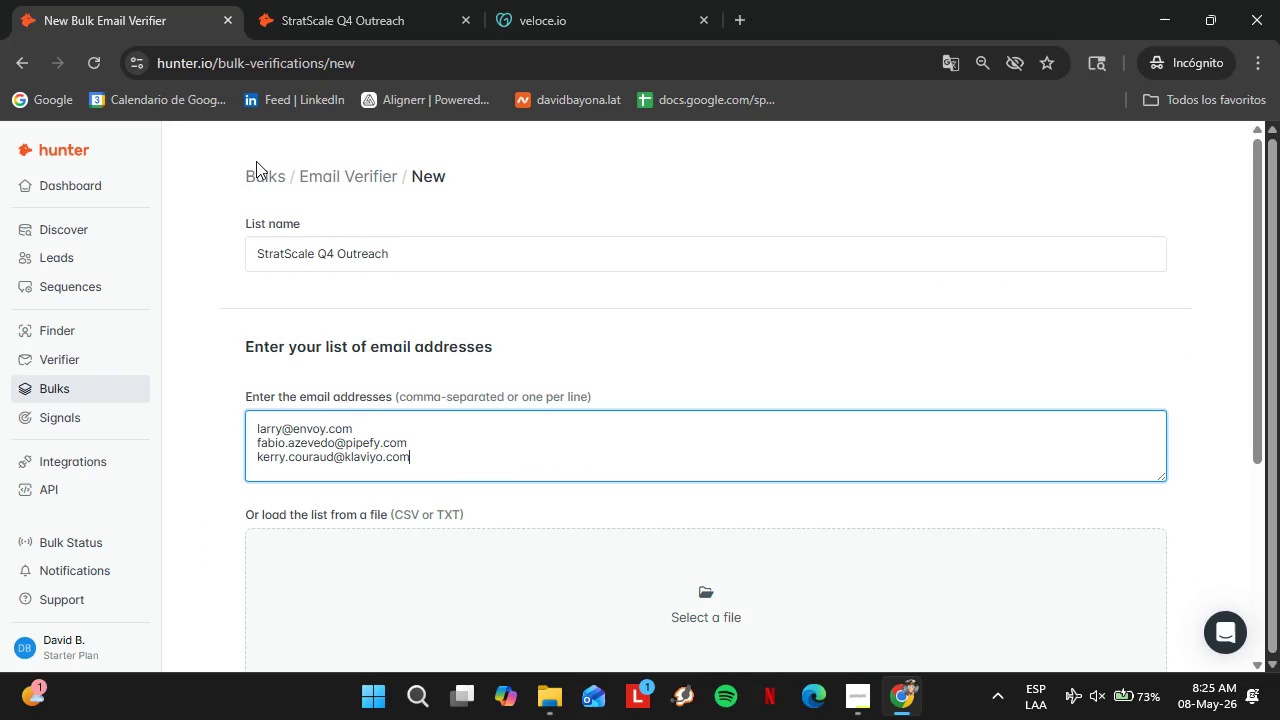 
key(Control+V)
 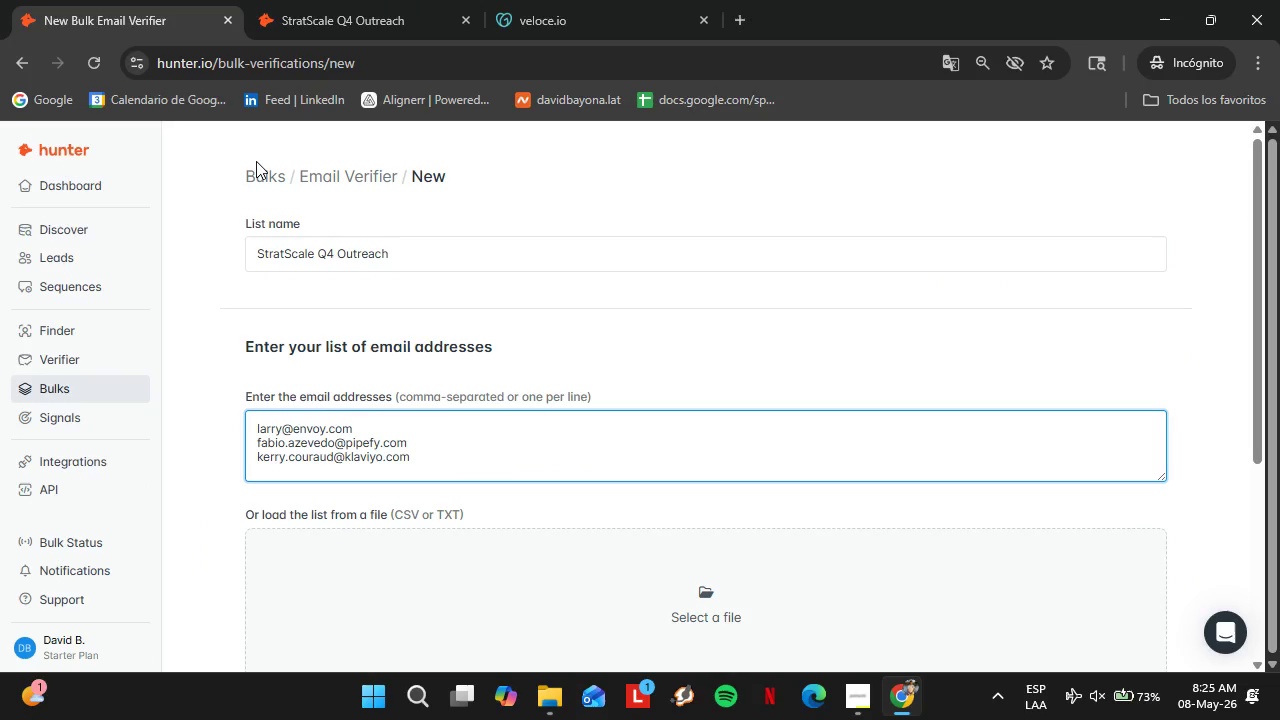 
key(Enter)
 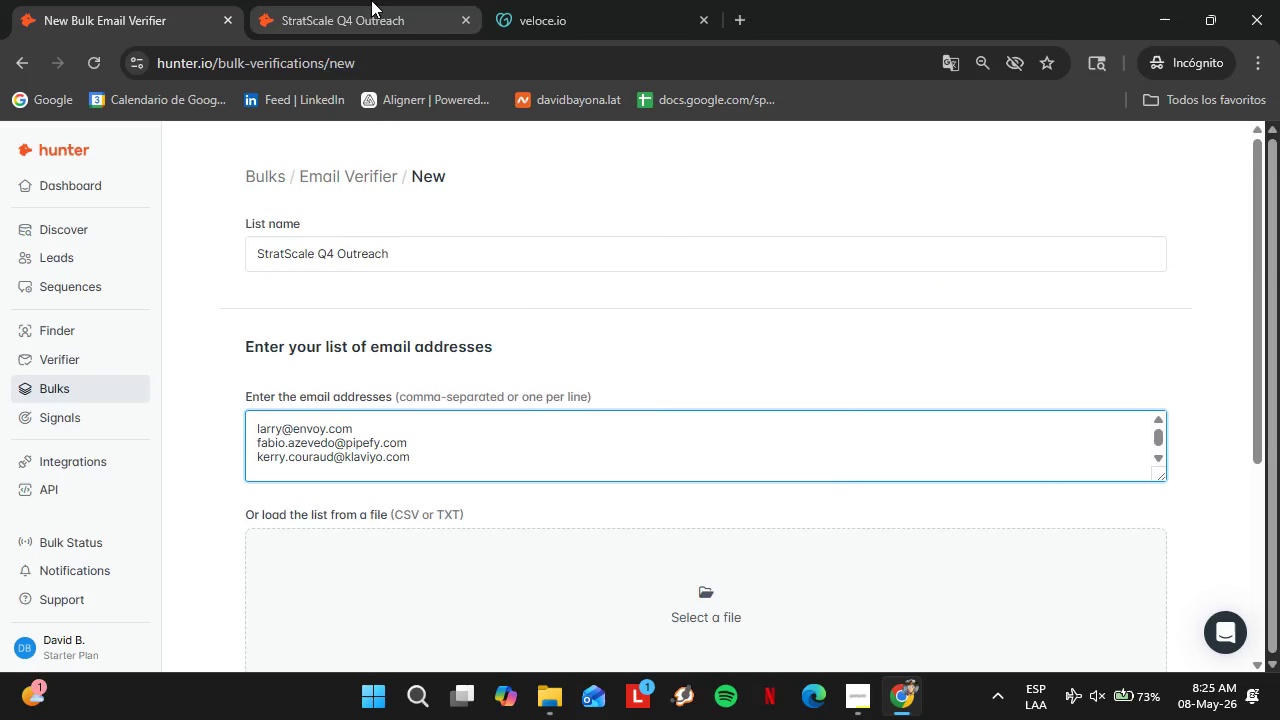 
left_click([352, 0])
 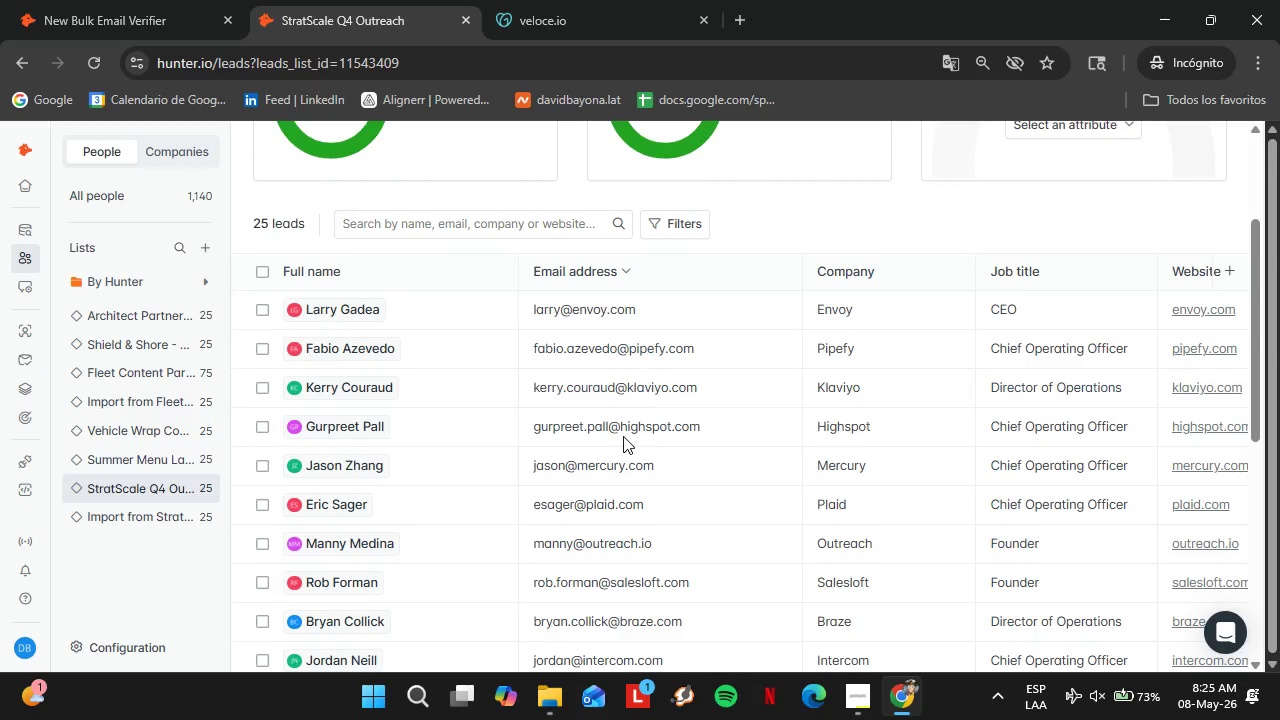 
double_click([623, 436])
 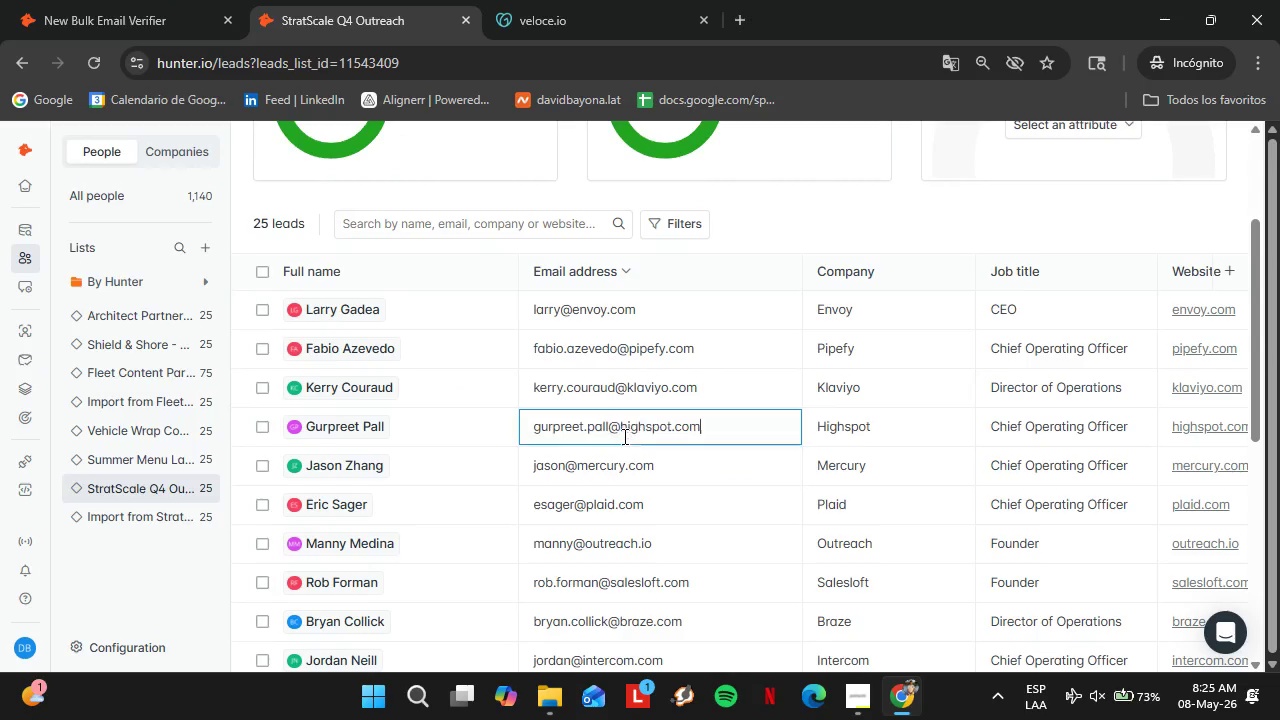 
triple_click([623, 436])
 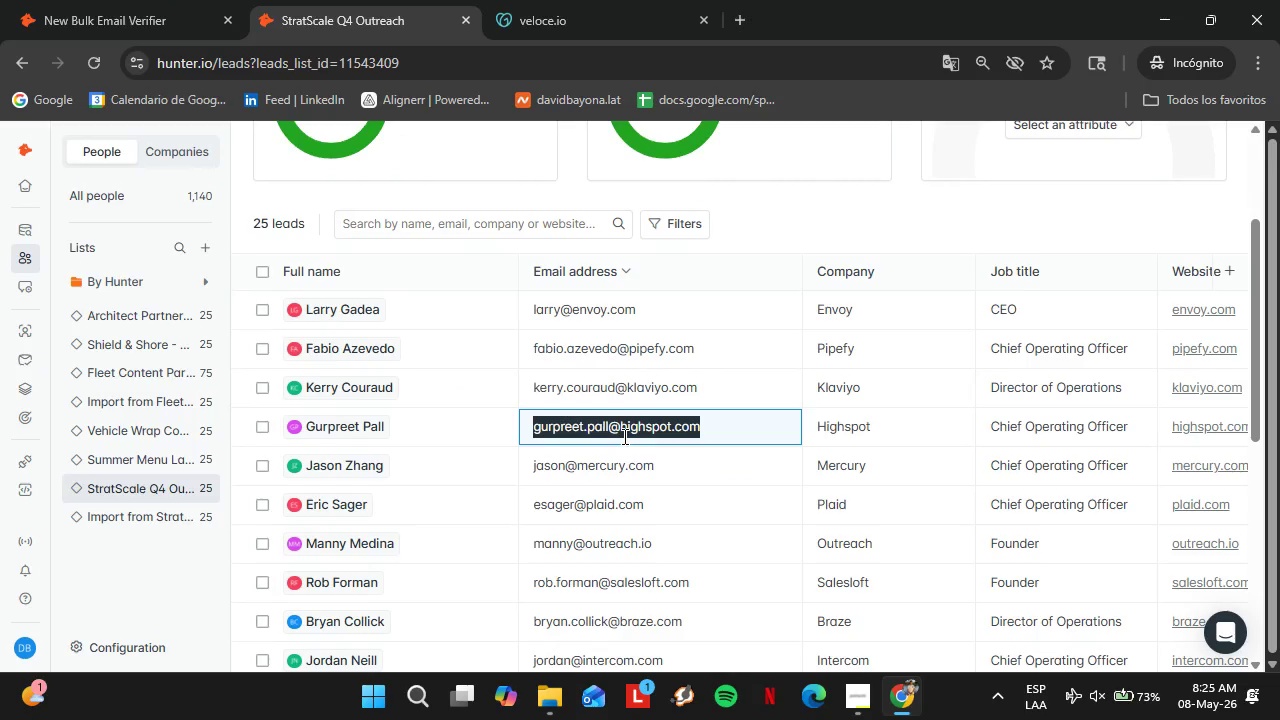 
key(Control+C)
 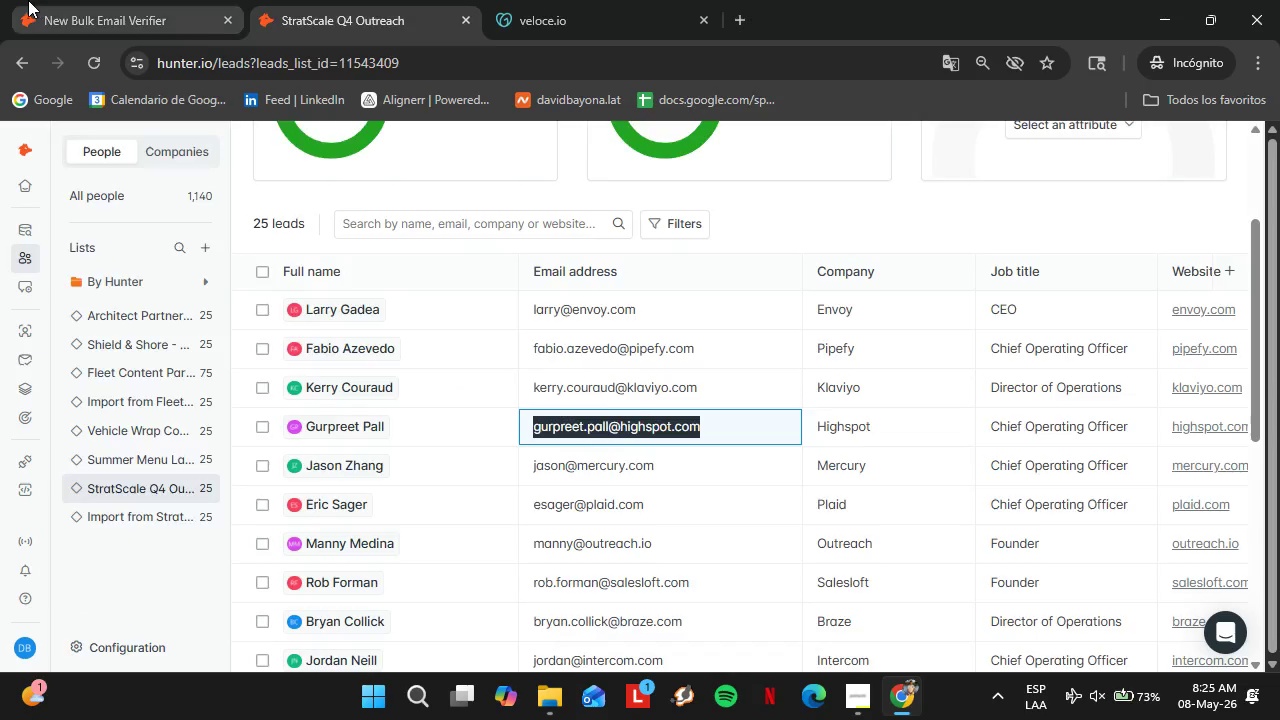 
left_click([28, 0])
 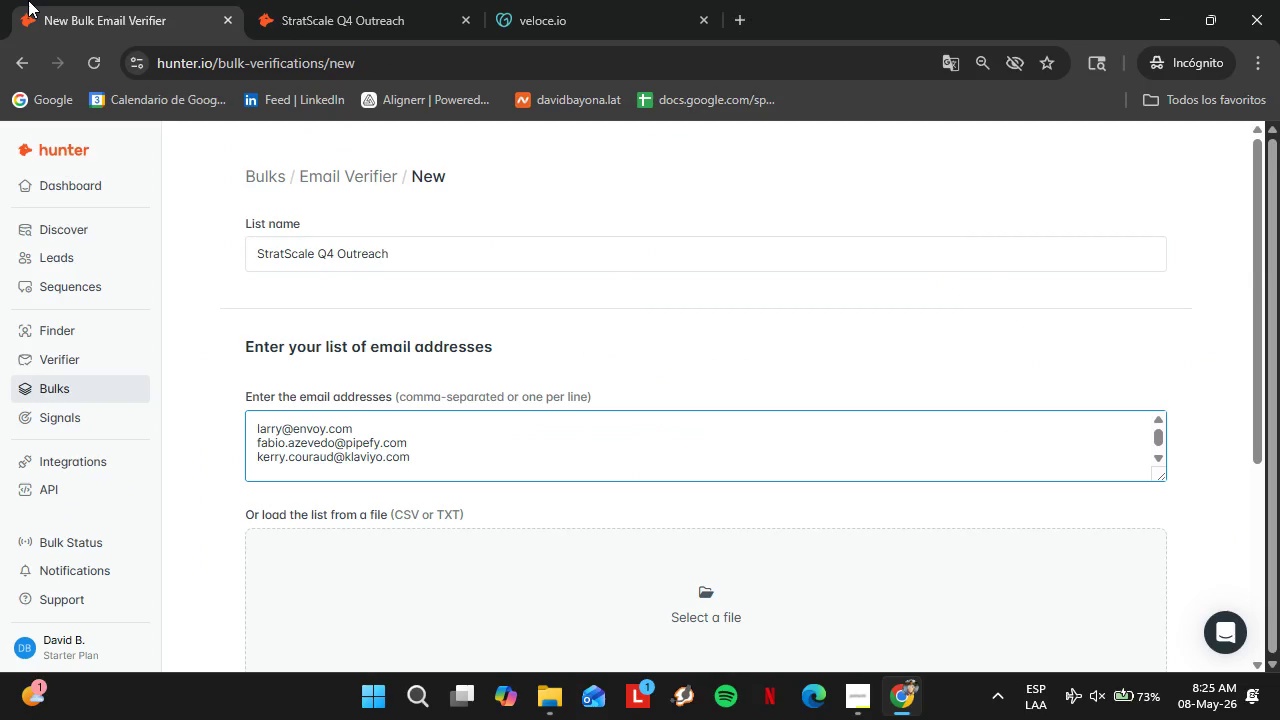 
key(Control+V)
 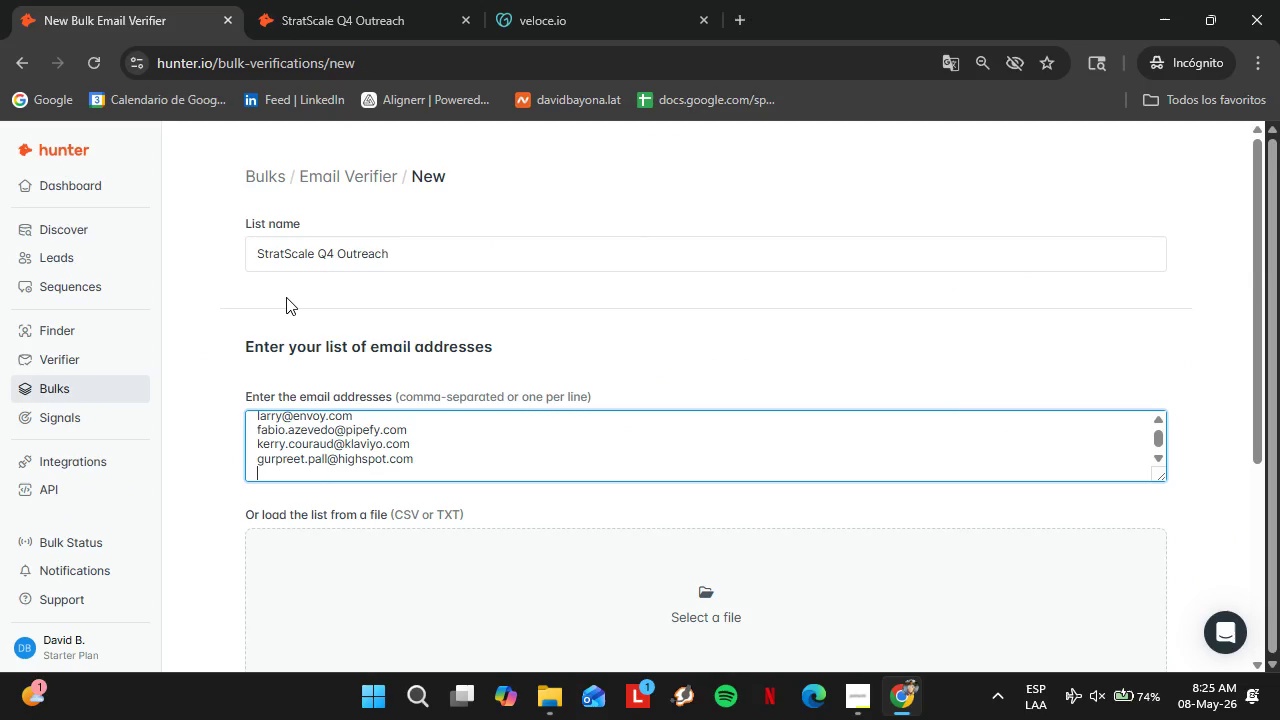 
key(Enter)
 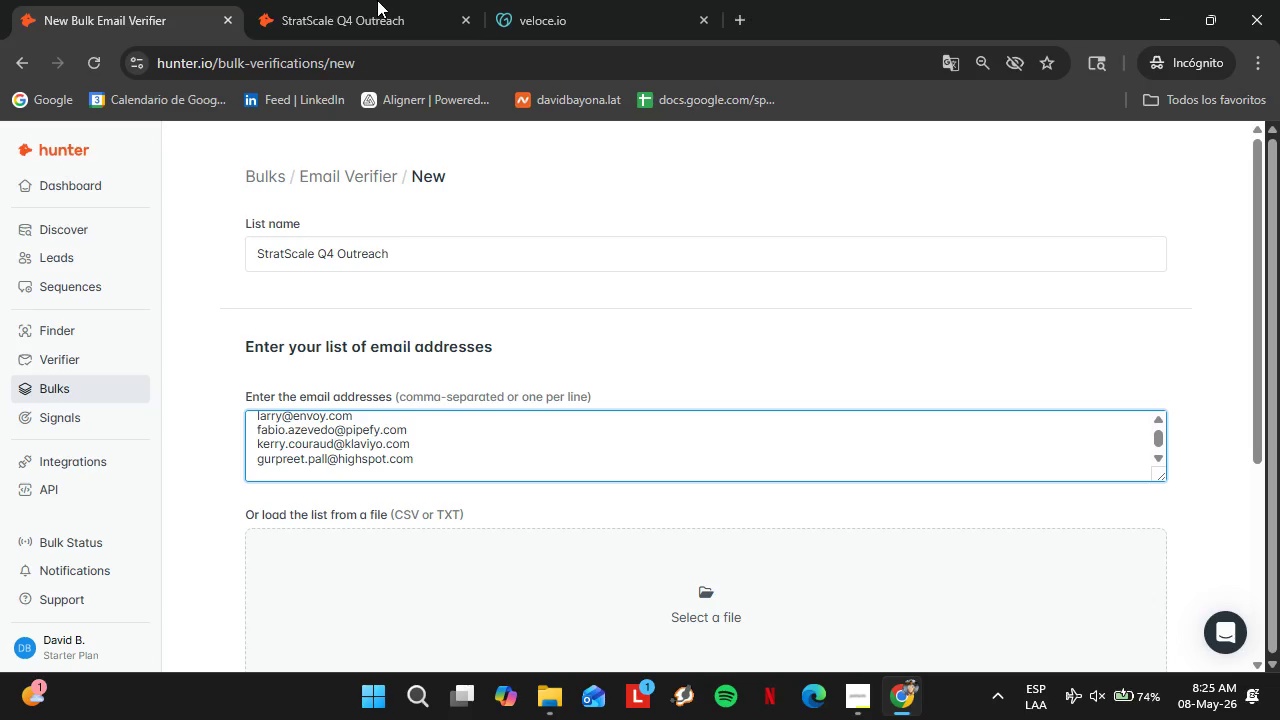 
left_click([312, 0])
 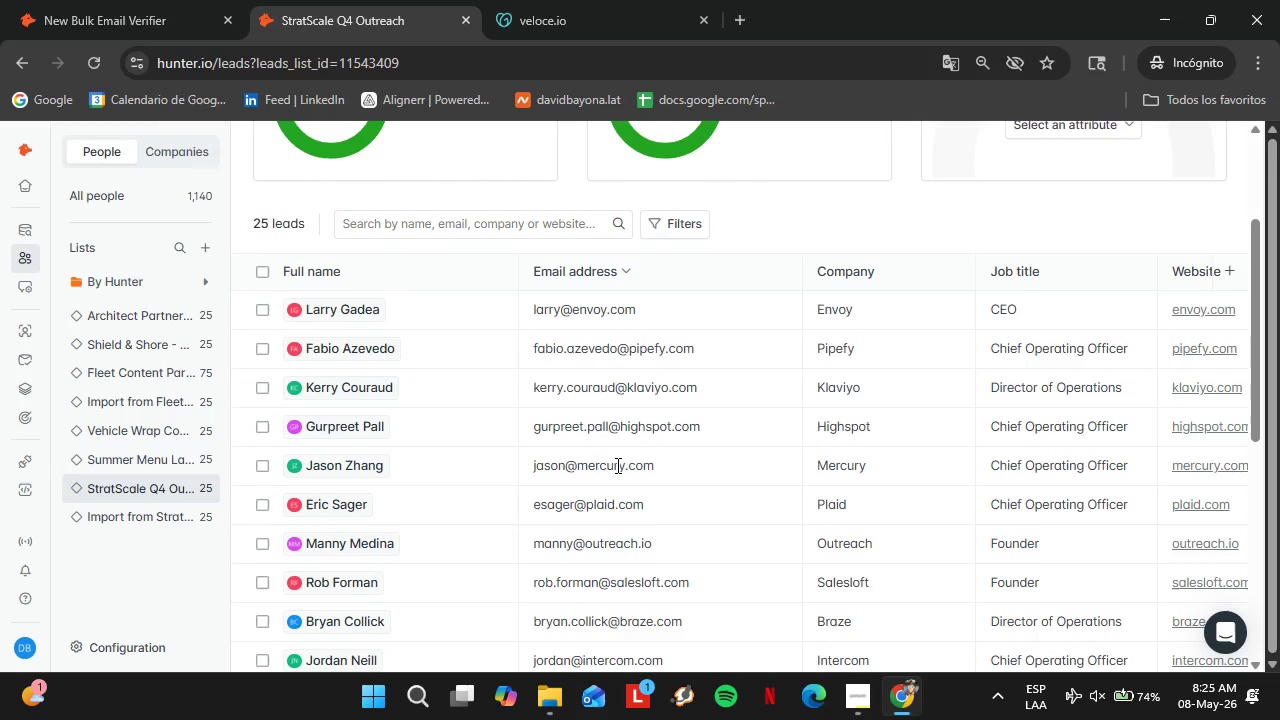 
double_click([616, 465])
 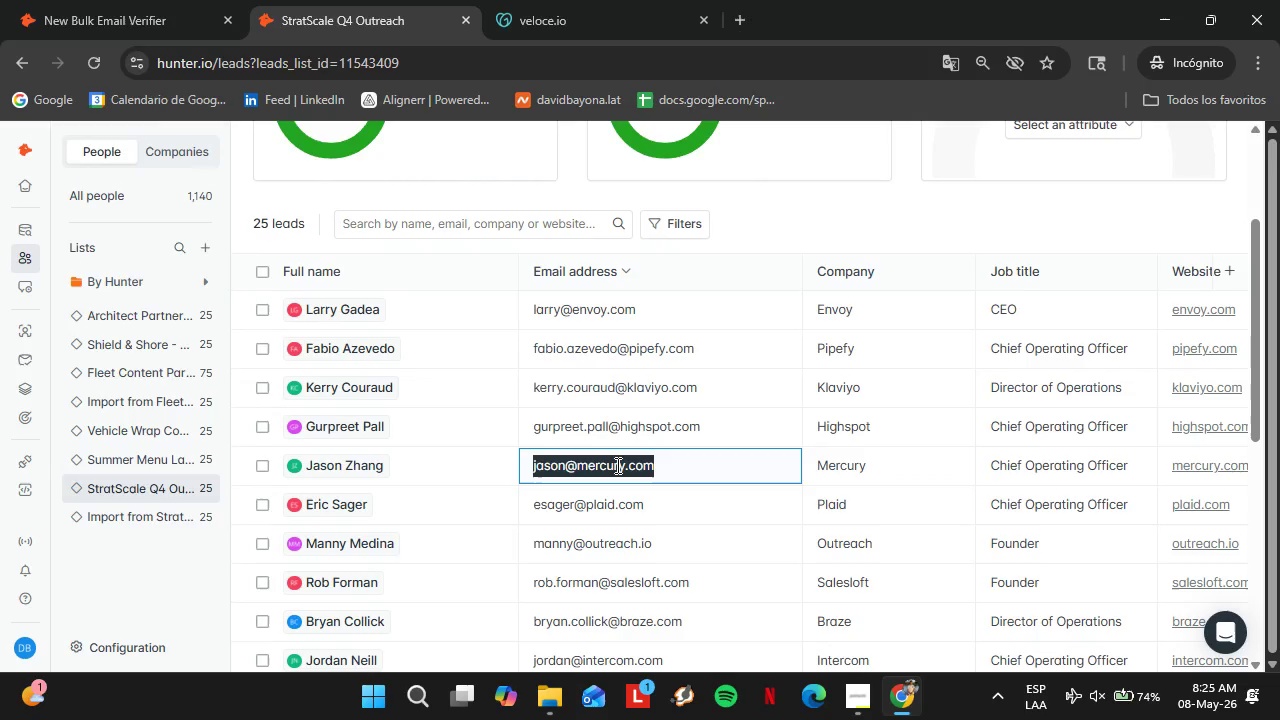 
triple_click([616, 465])
 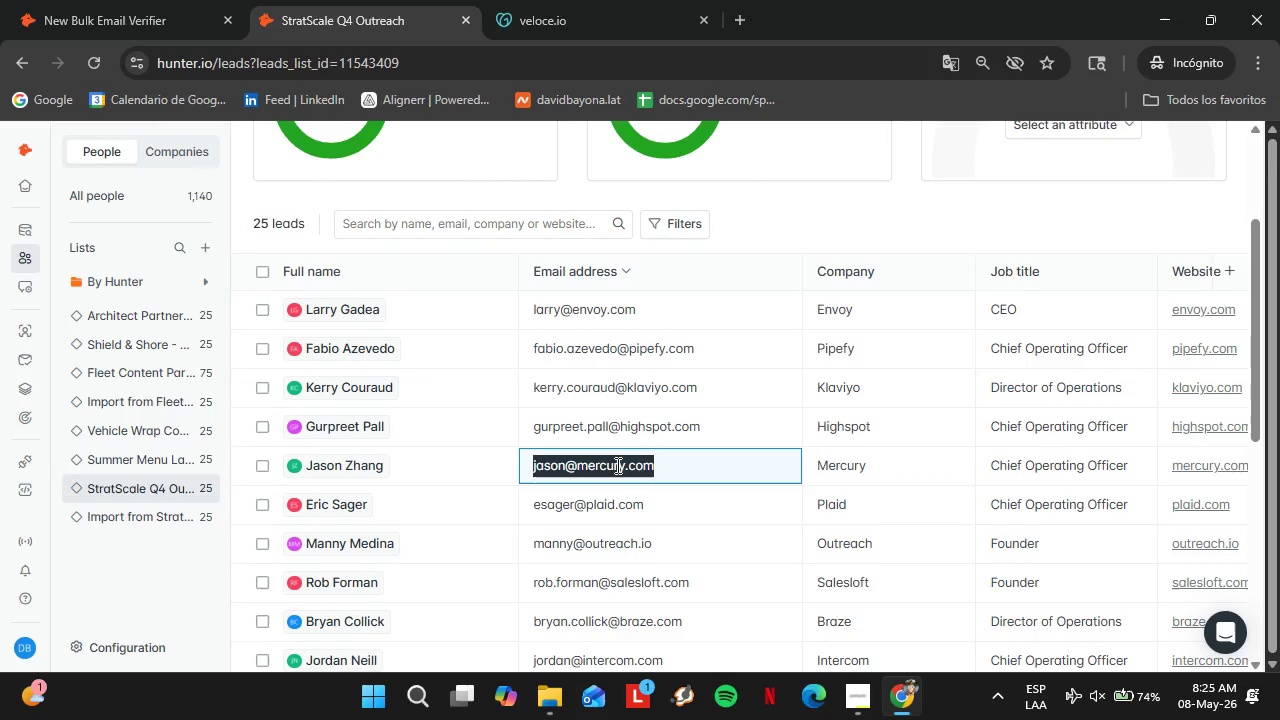 
key(Control+C)
 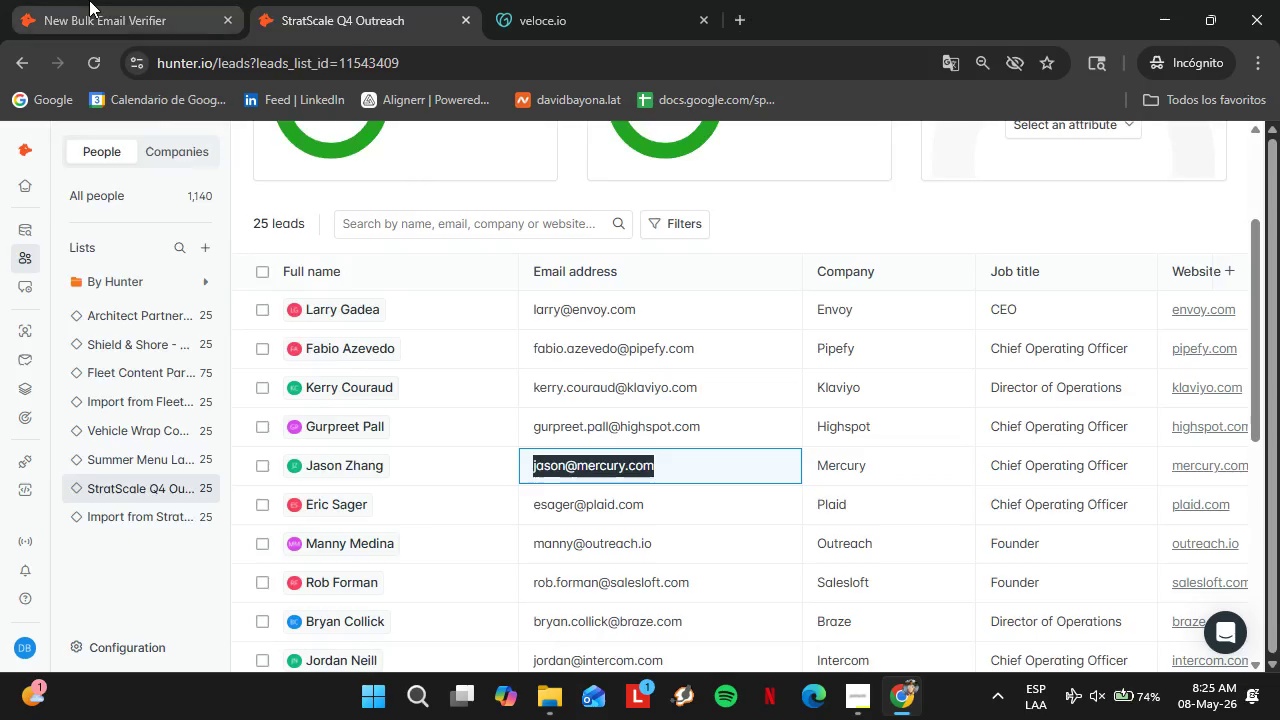 
left_click([89, 0])
 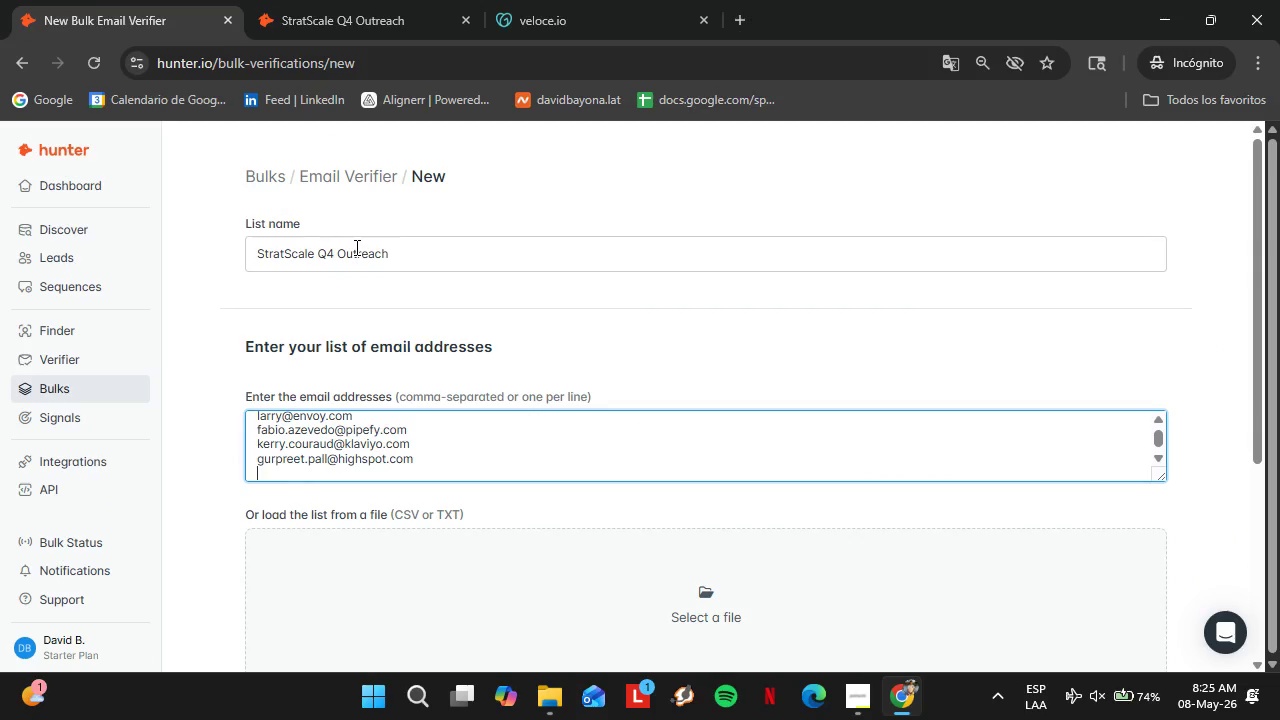 
key(Control+V)
 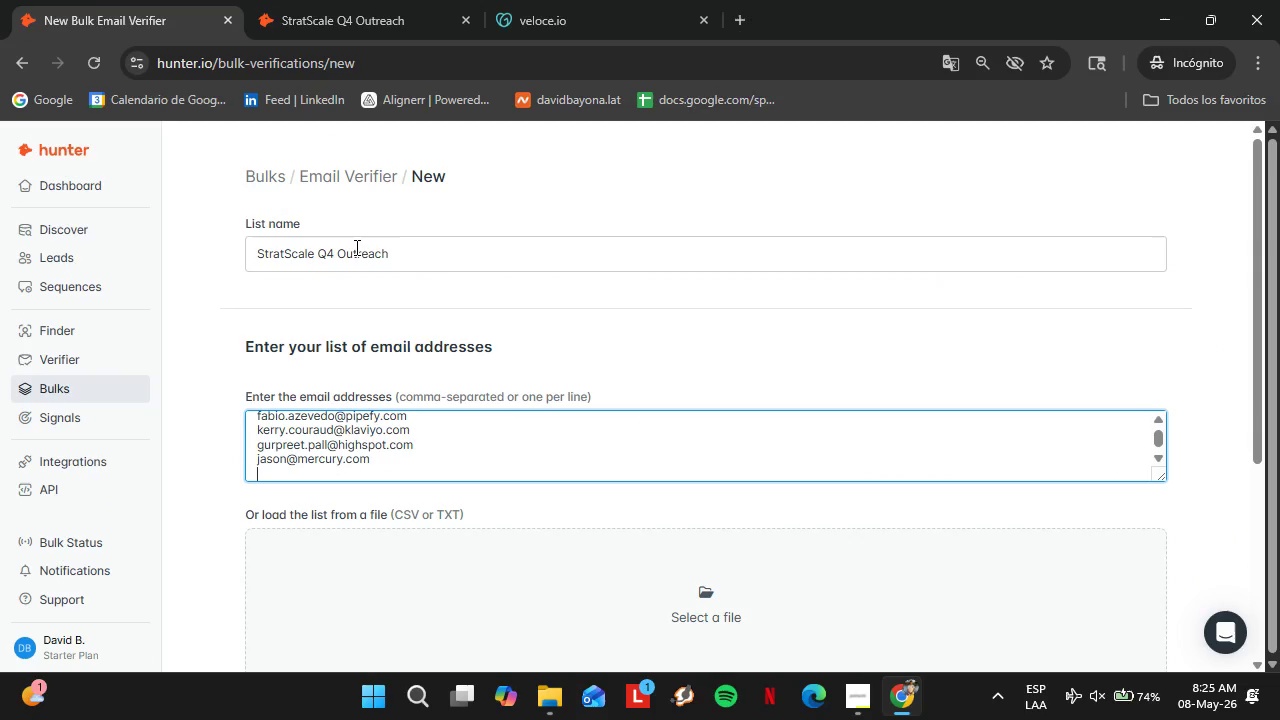 
key(Enter)
 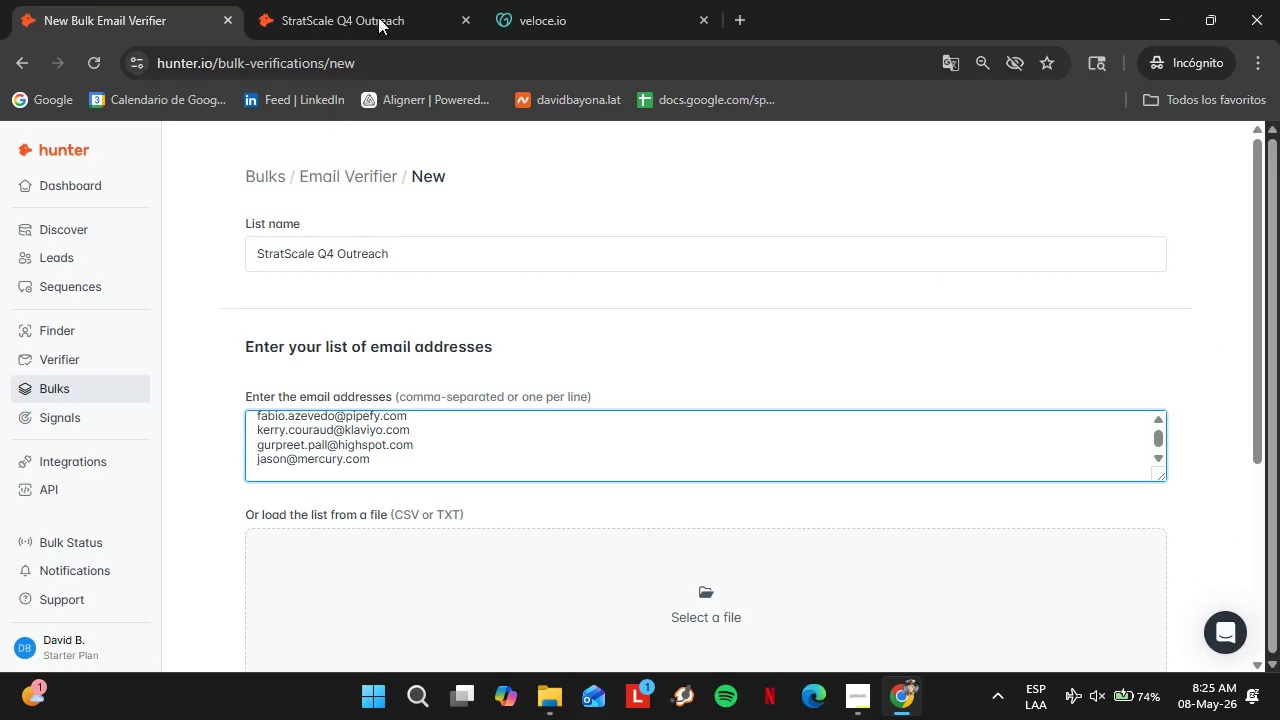 
left_click([375, 0])
 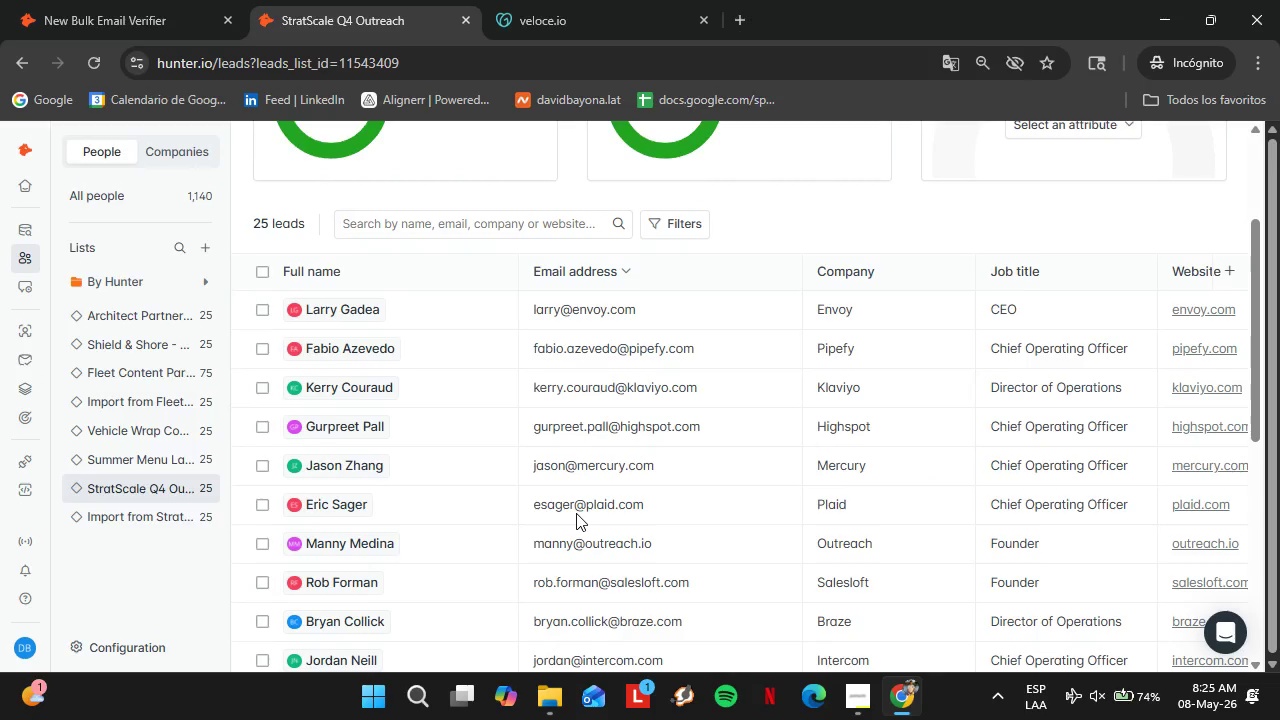 
double_click([576, 513])
 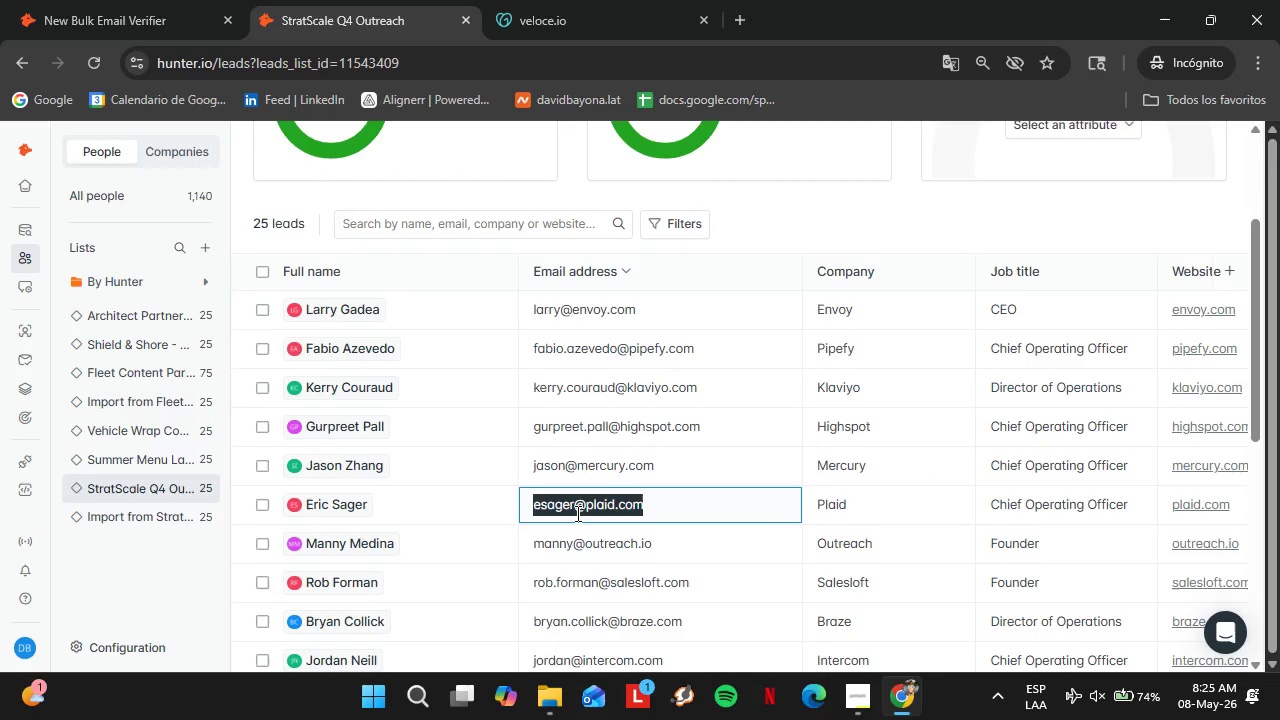 
triple_click([576, 513])
 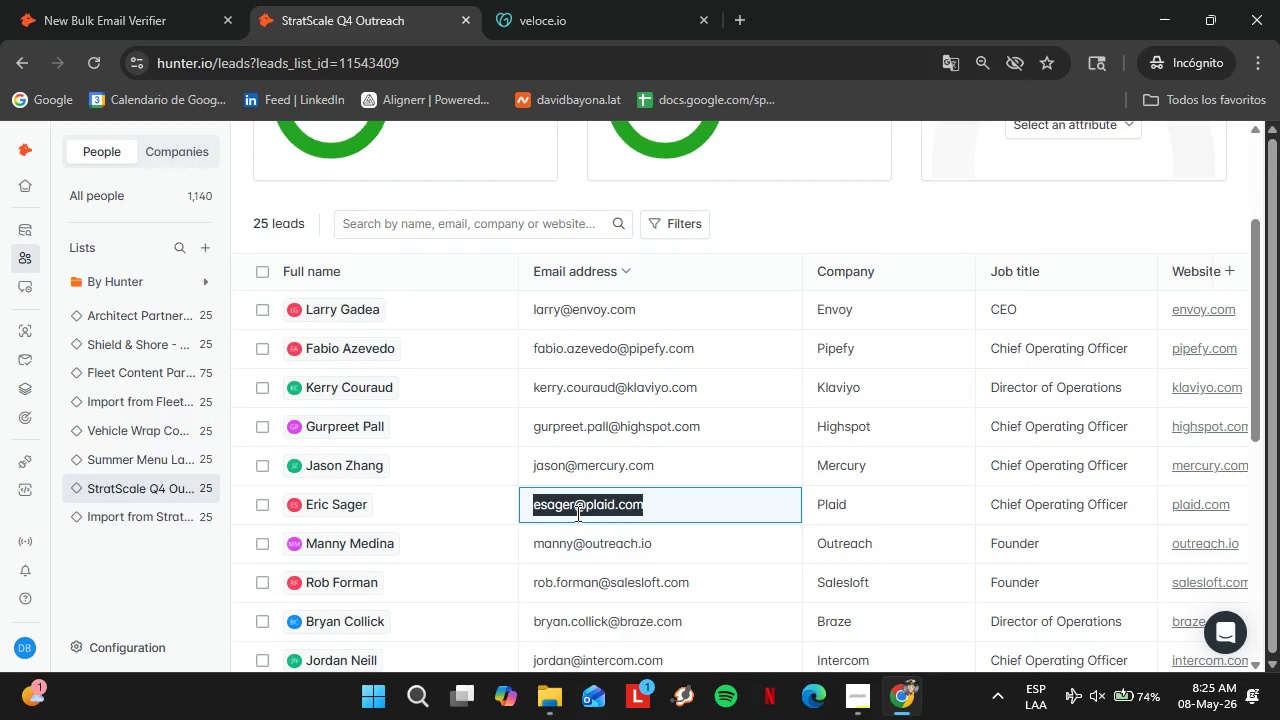 
key(Control+C)
 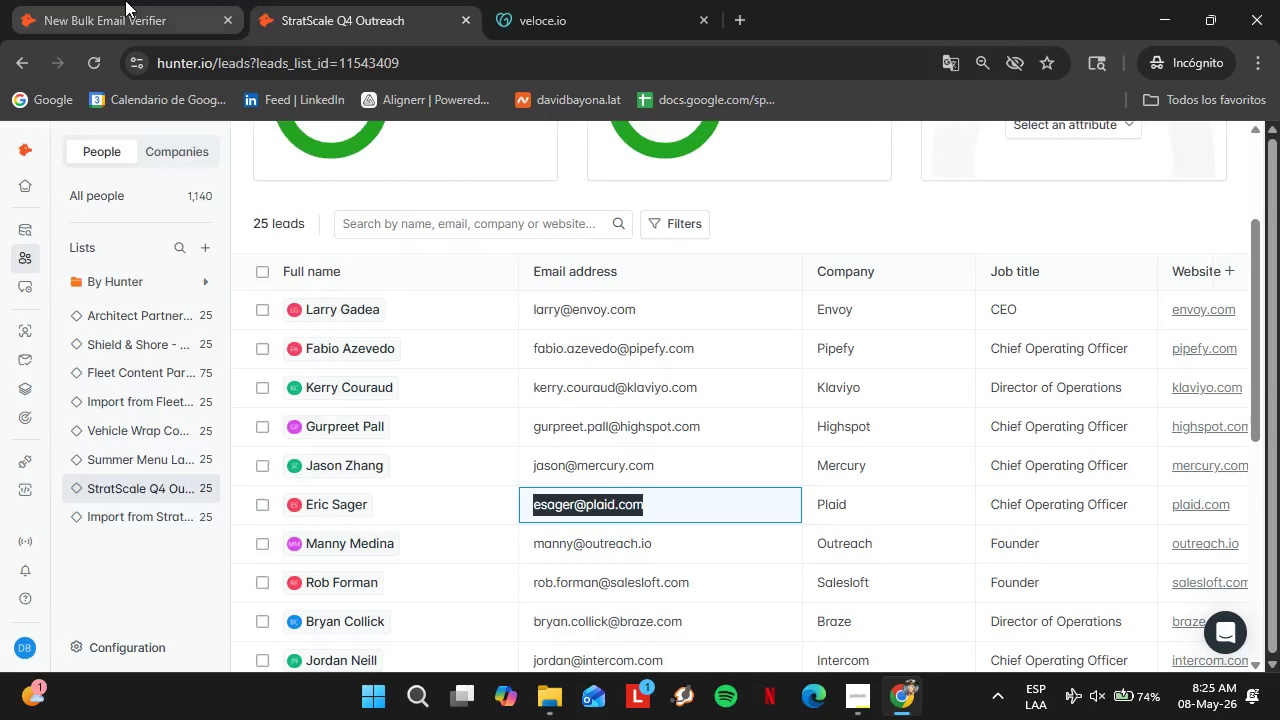 
left_click([115, 0])
 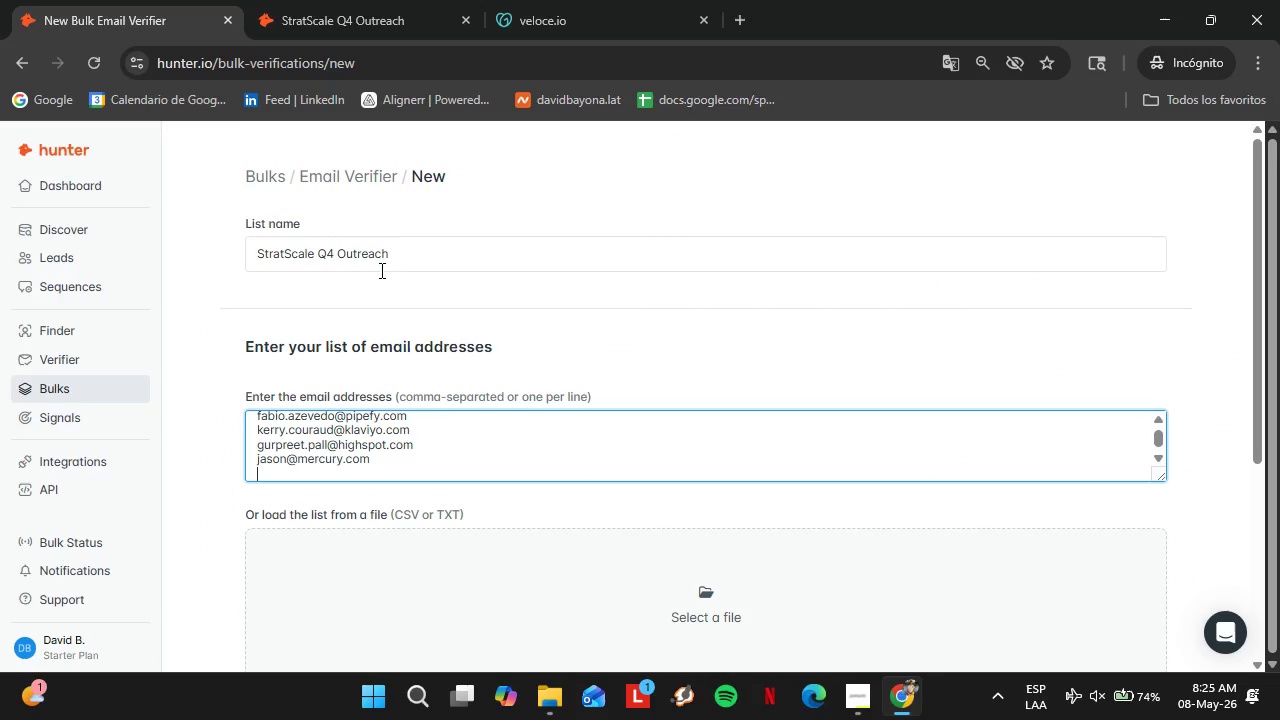 
key(Control+ControlLeft)
 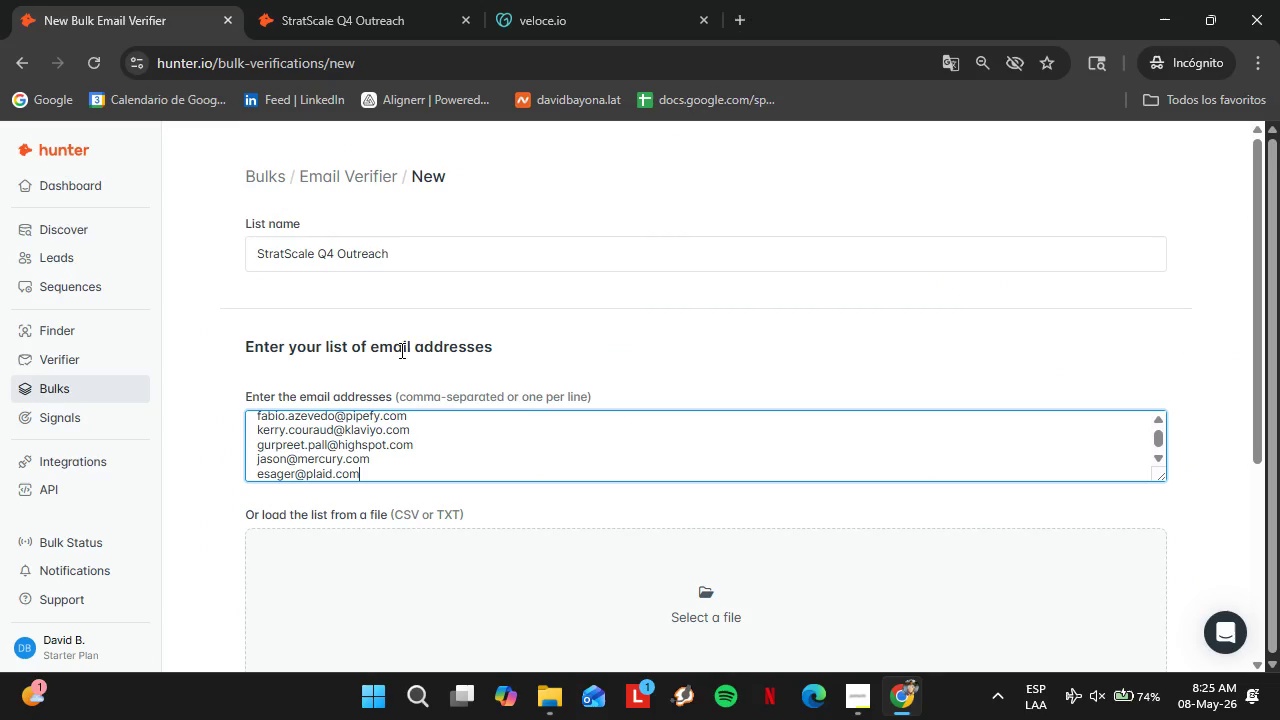 
key(Control+V)
 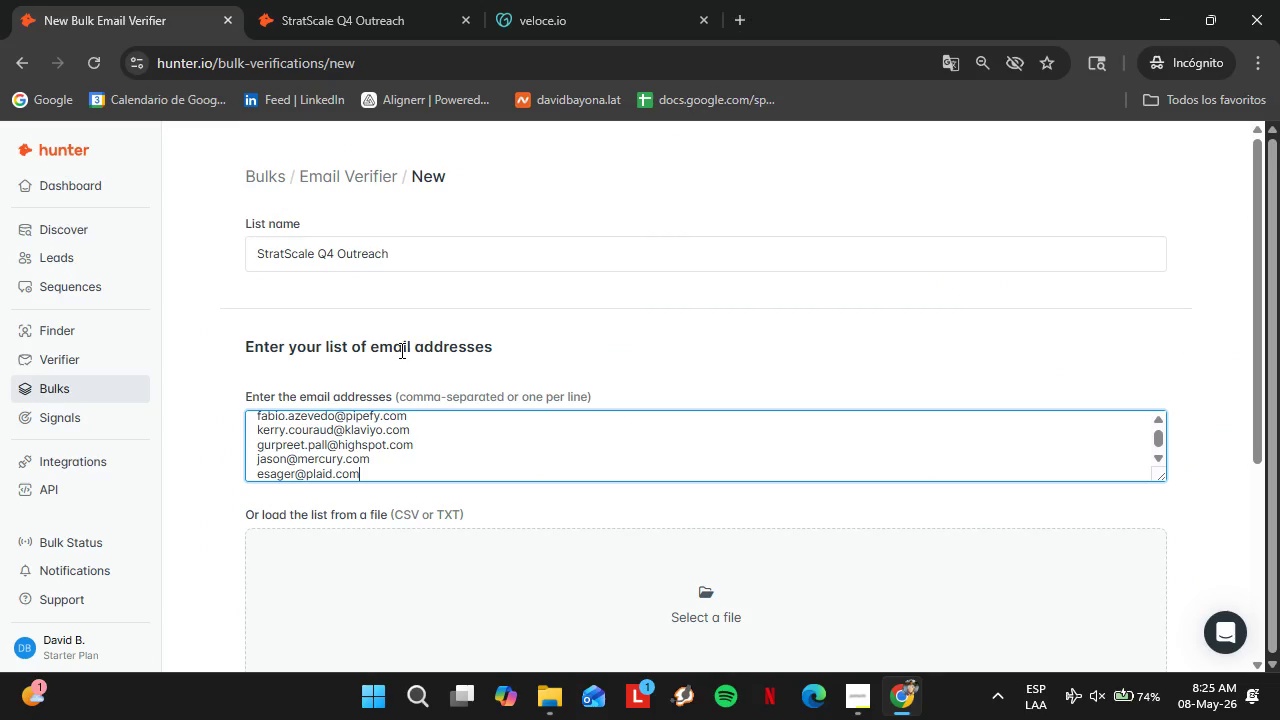 
key(Enter)
 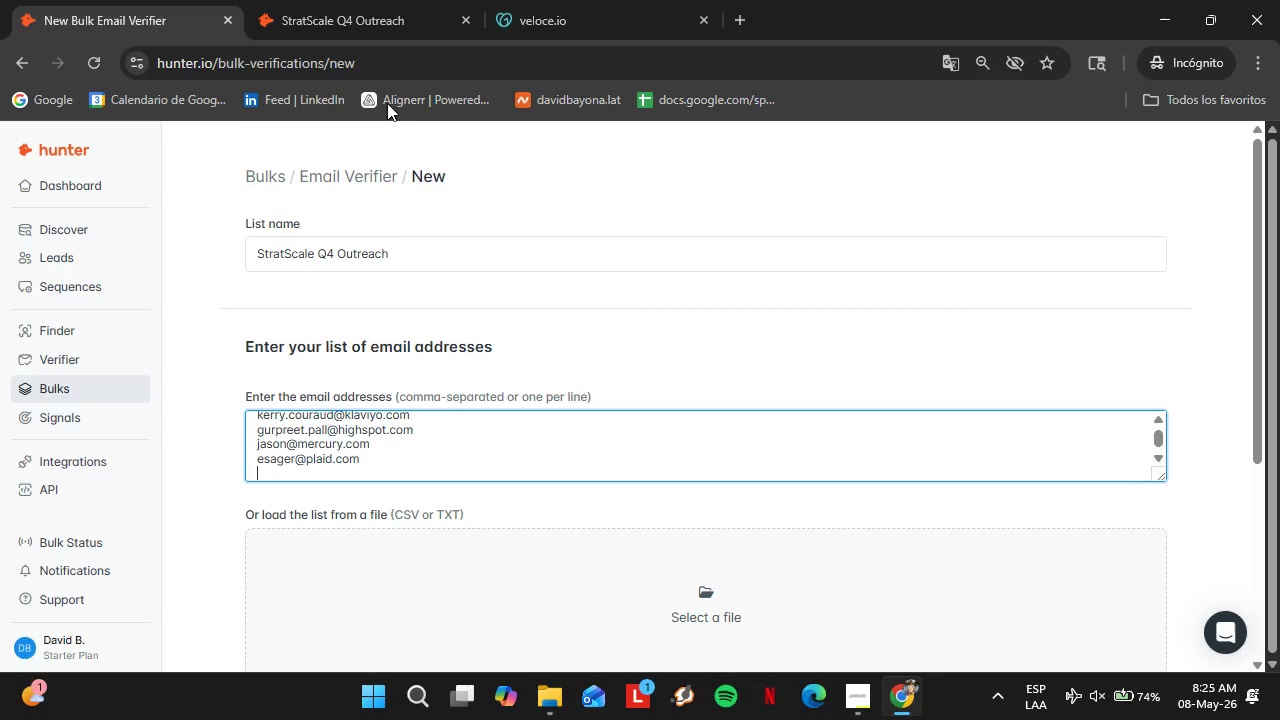 
left_click([370, 19])
 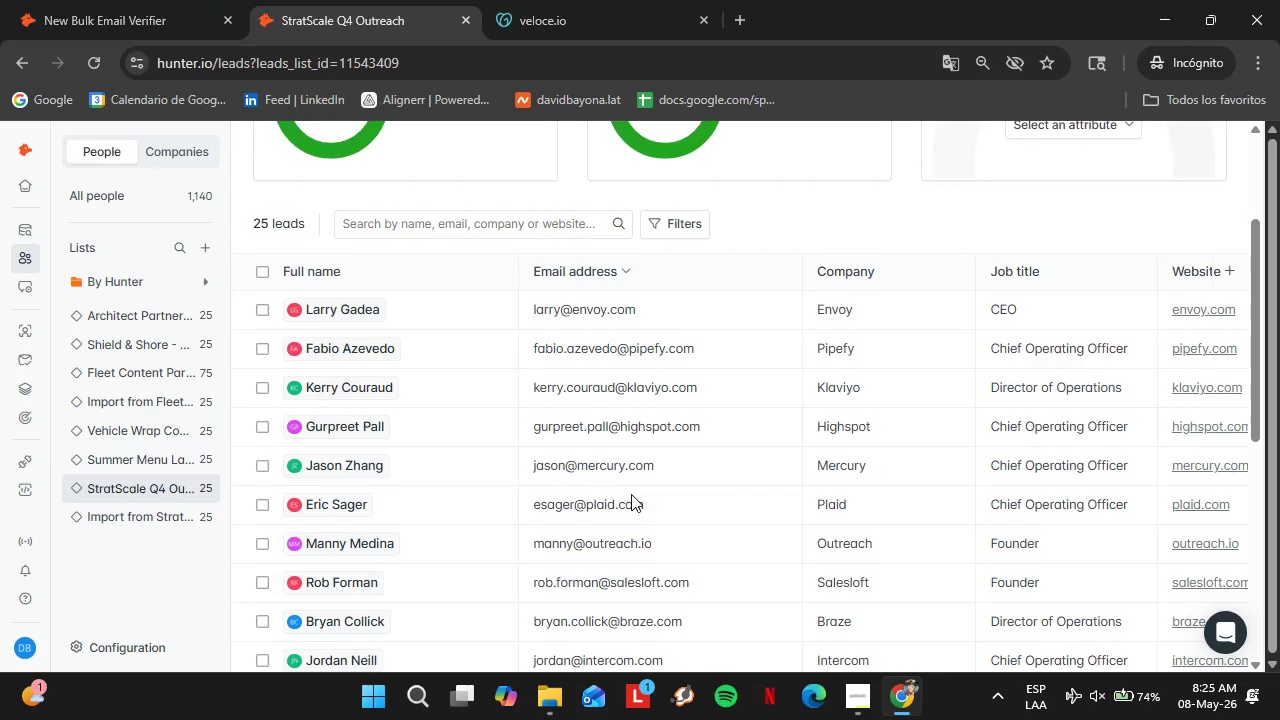 
scroll: coordinate [634, 487], scroll_direction: down, amount: 1.0
 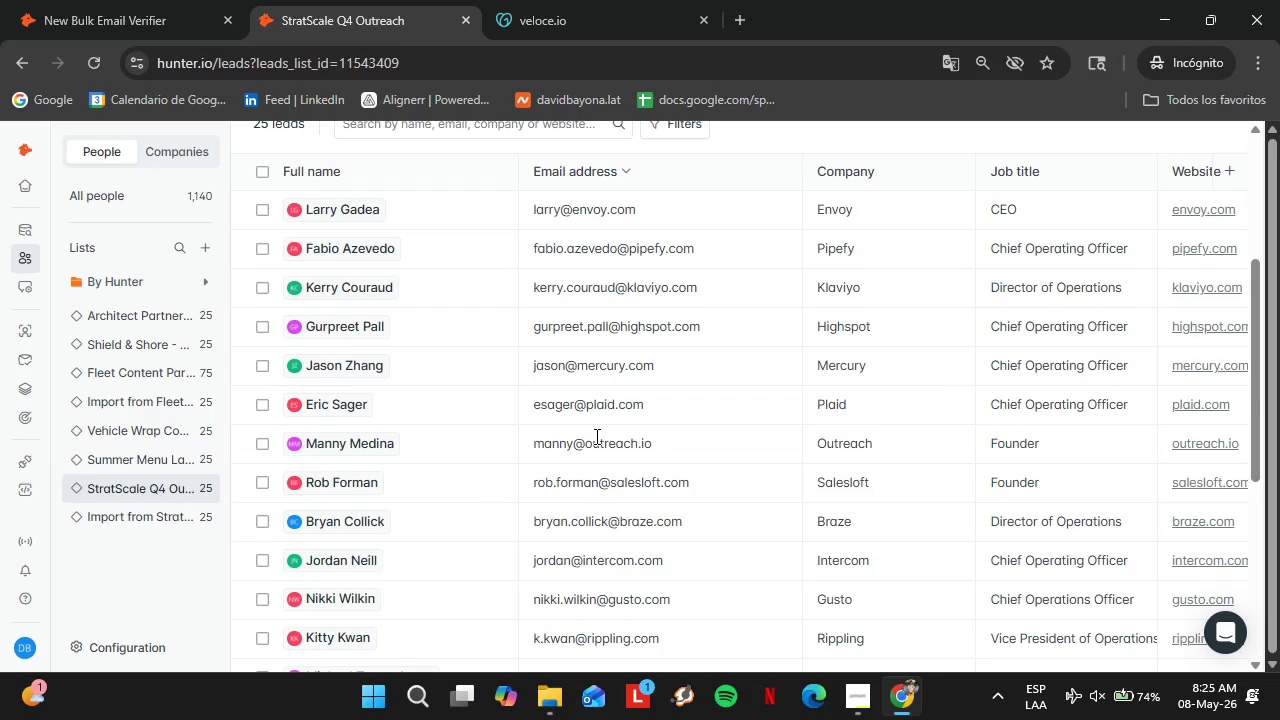 
double_click([595, 436])
 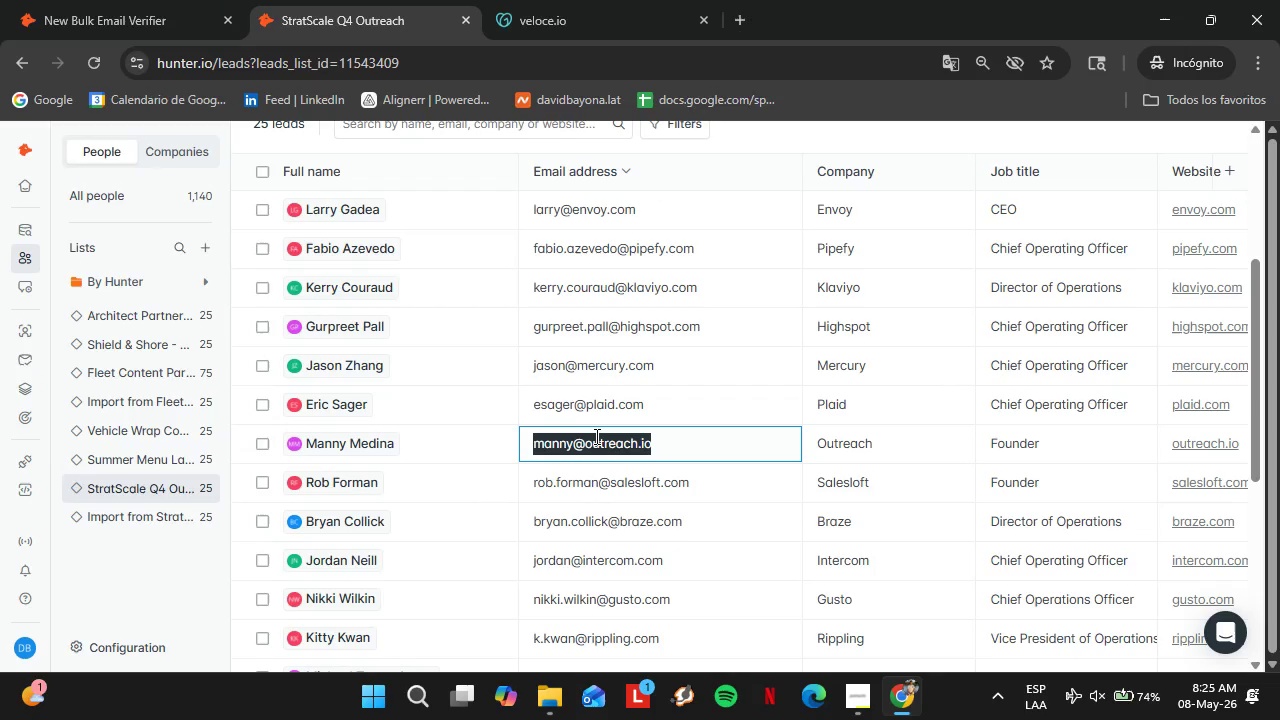 
triple_click([595, 436])
 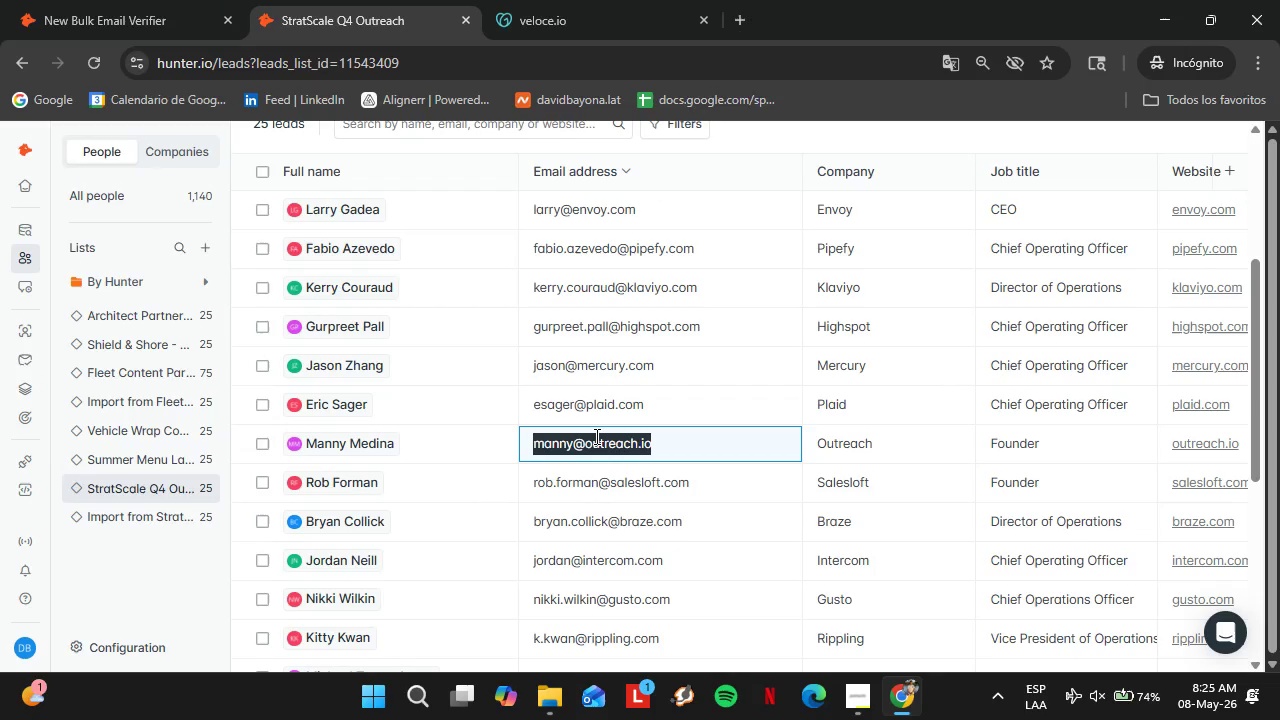 
key(Control+C)
 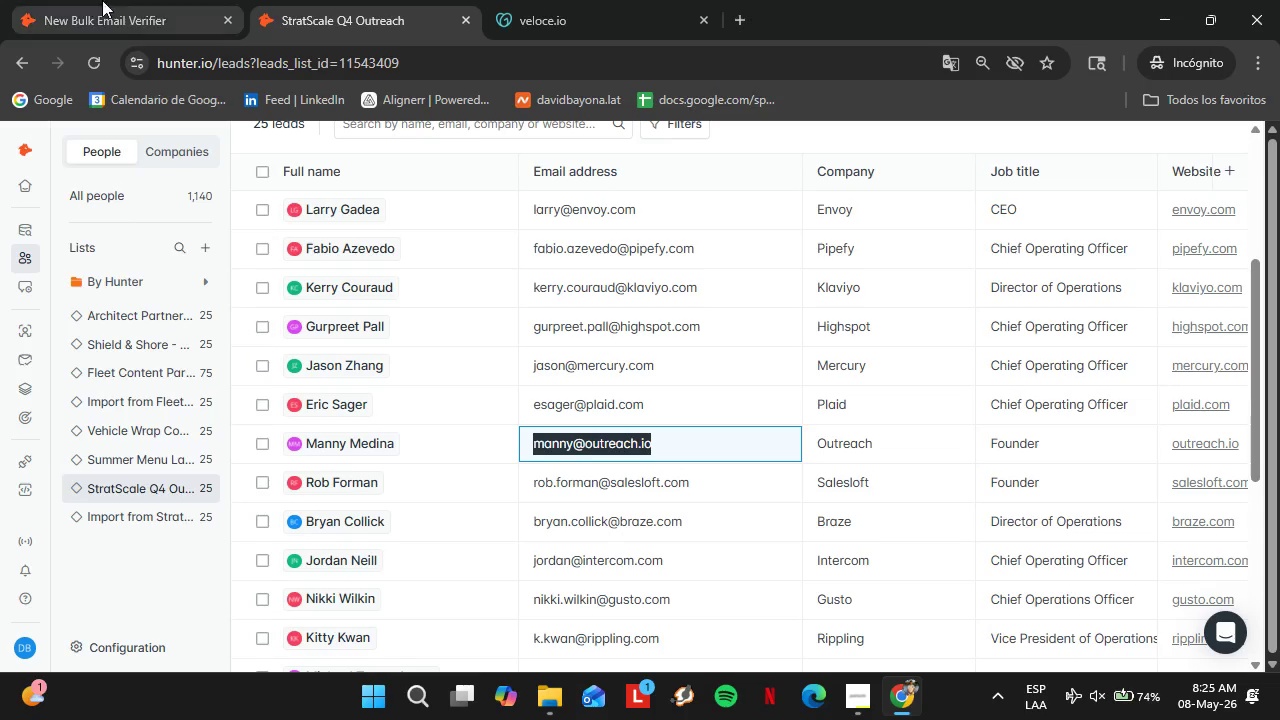 
left_click([113, 0])
 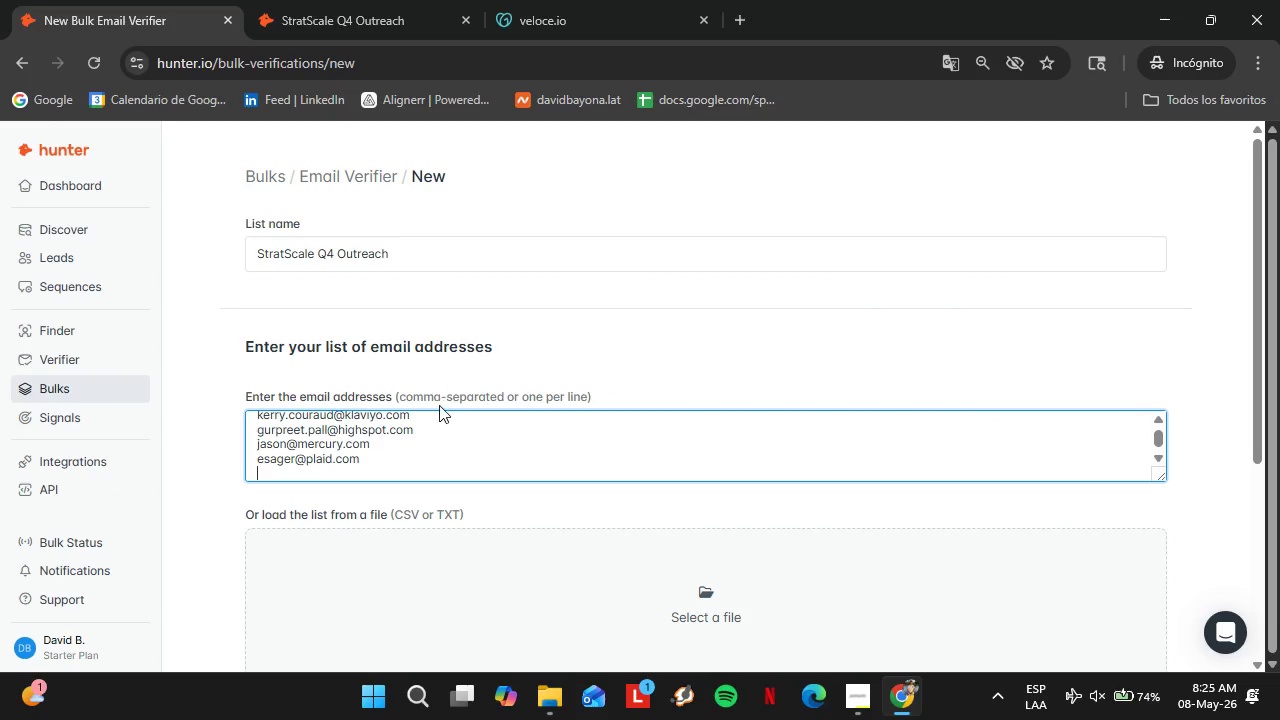 
key(Control+V)
 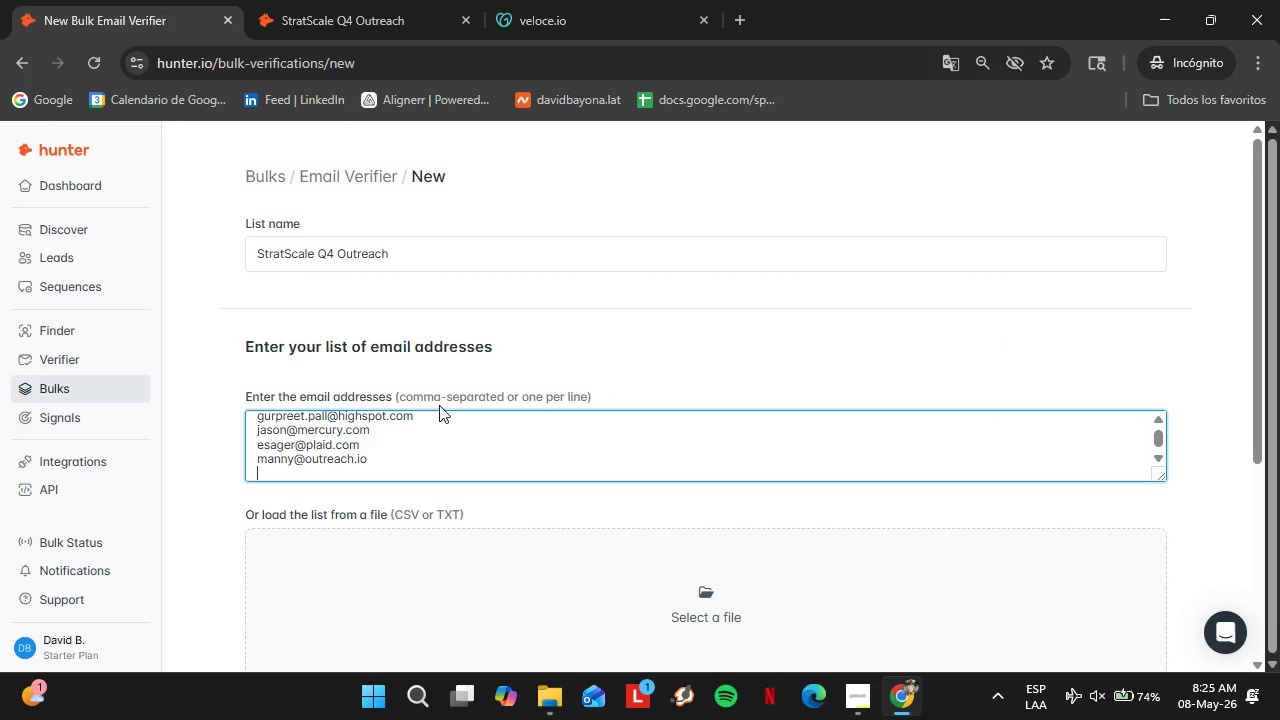 
key(Enter)
 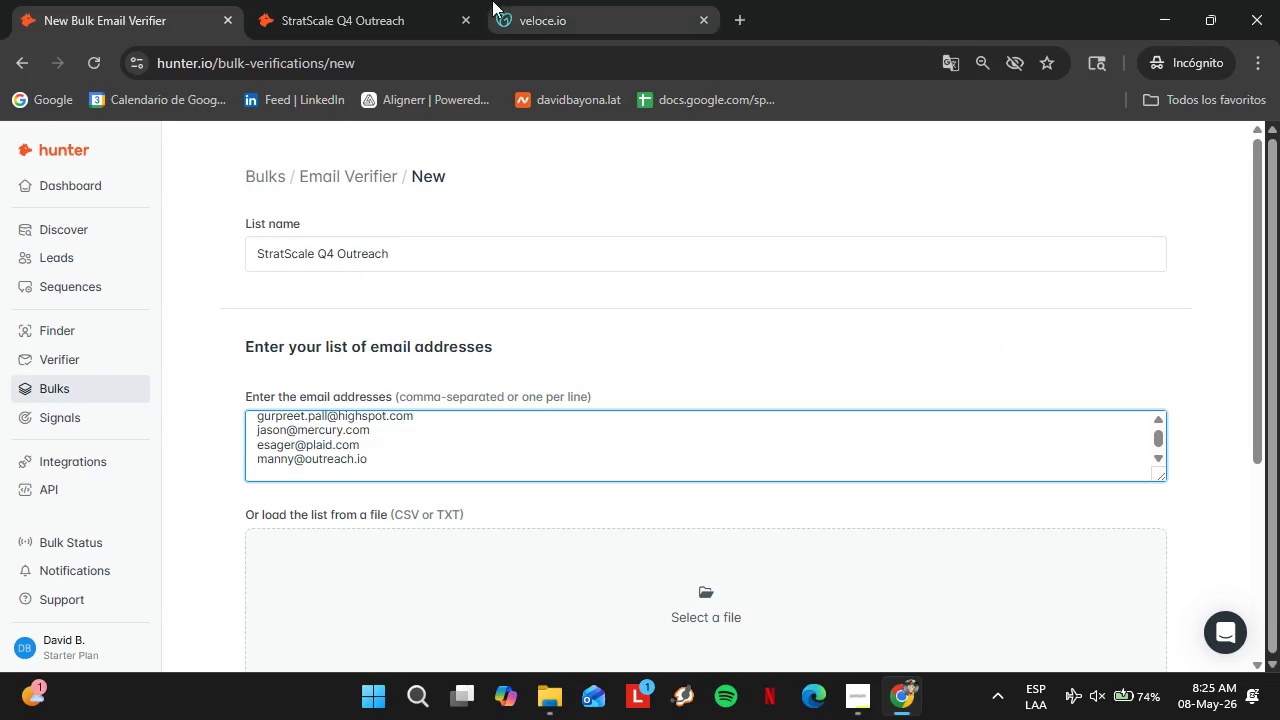 
left_click([335, 13])
 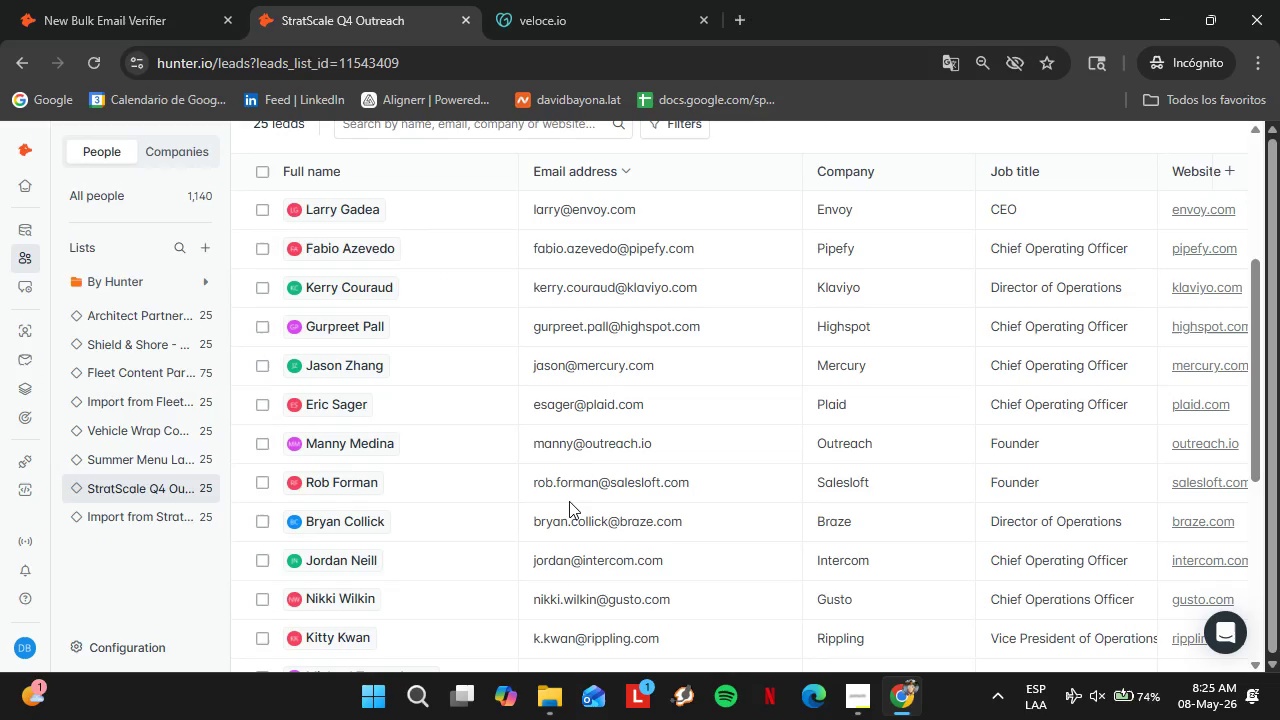 
double_click([568, 489])
 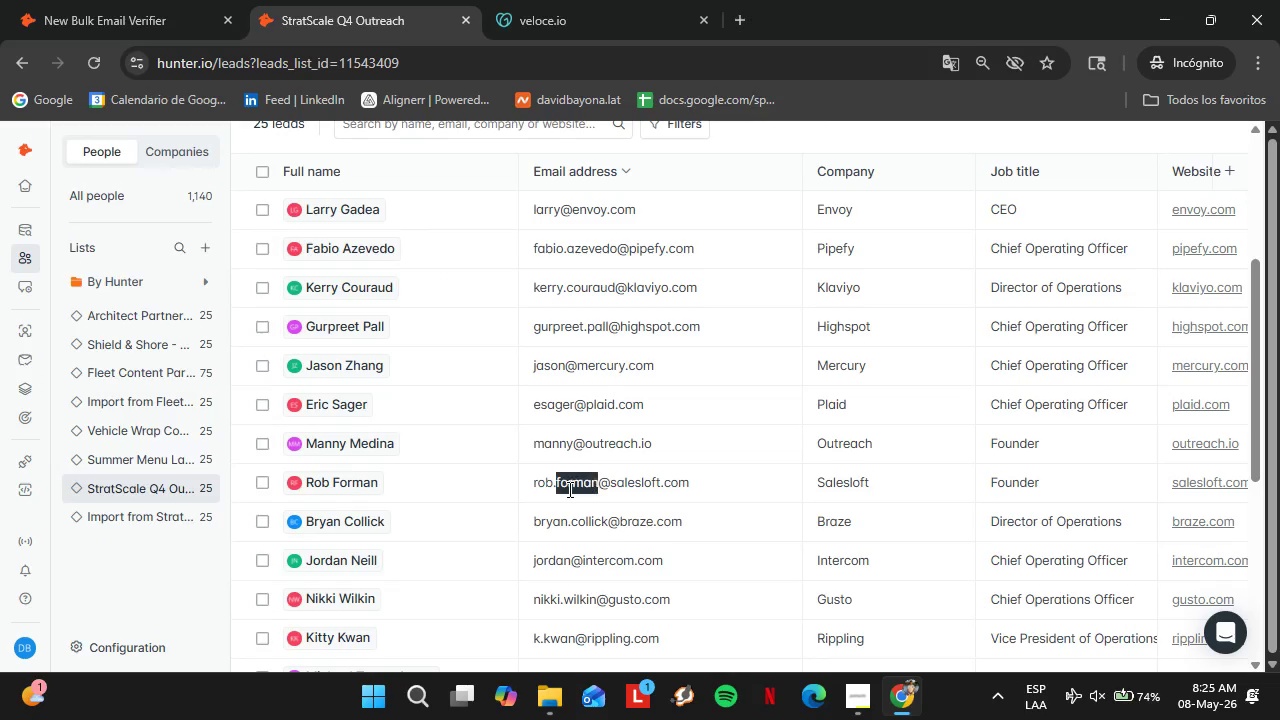 
triple_click([568, 489])
 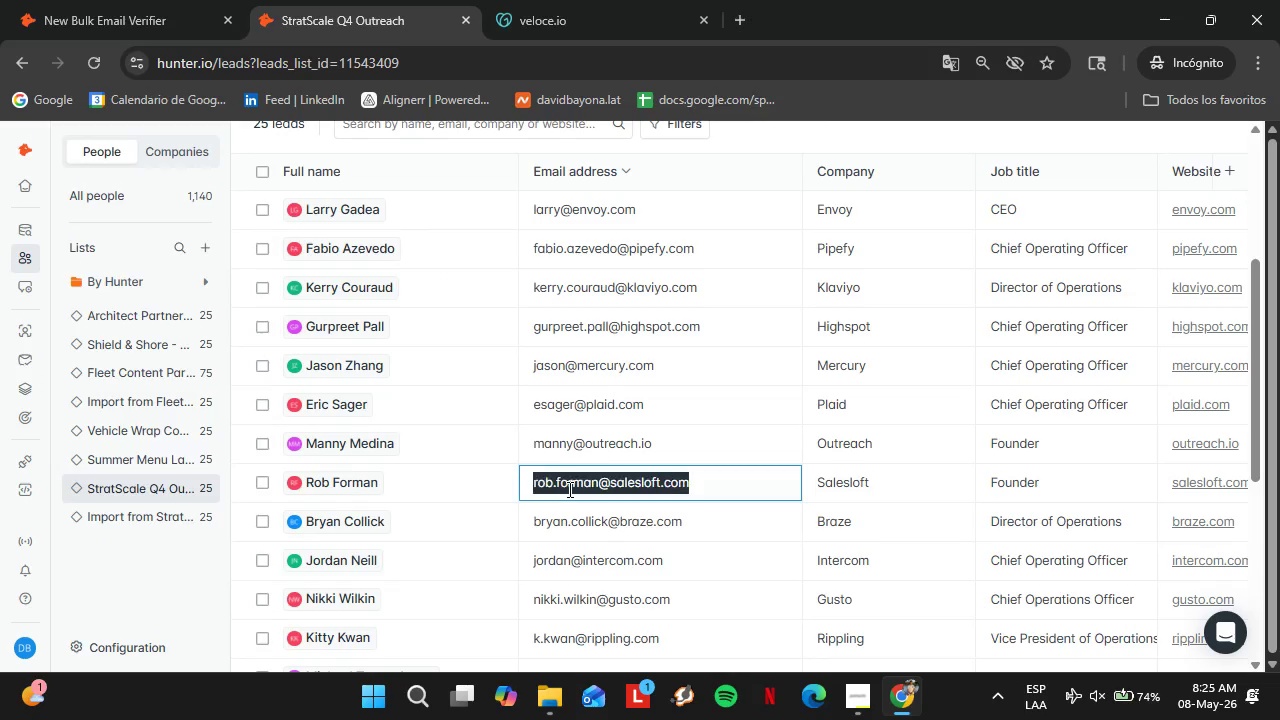 
triple_click([568, 489])
 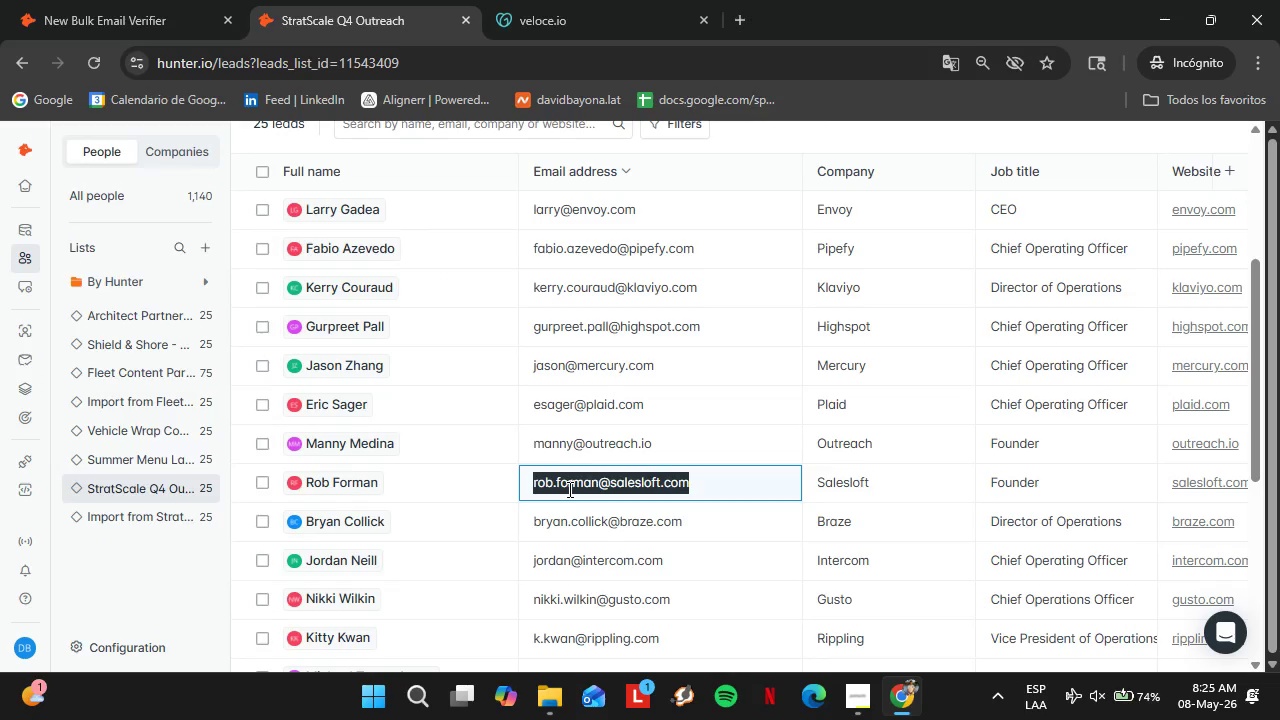 
key(Control+C)
 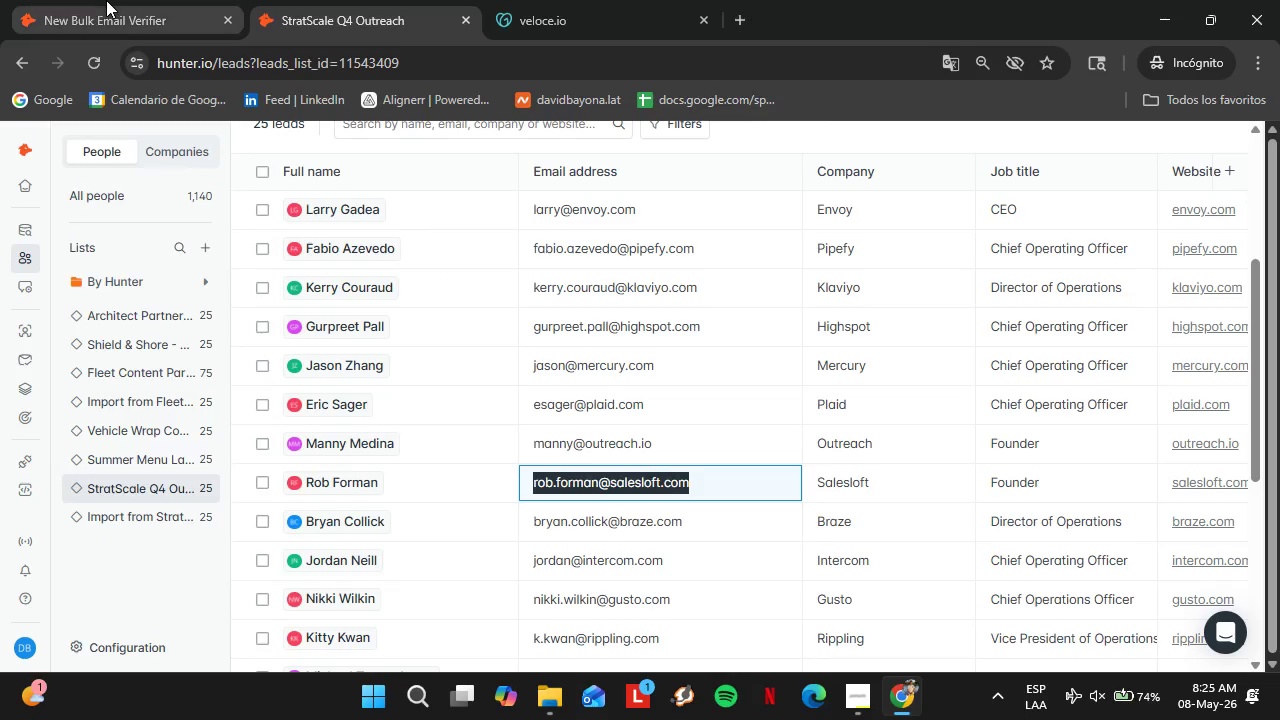 
left_click([106, 0])
 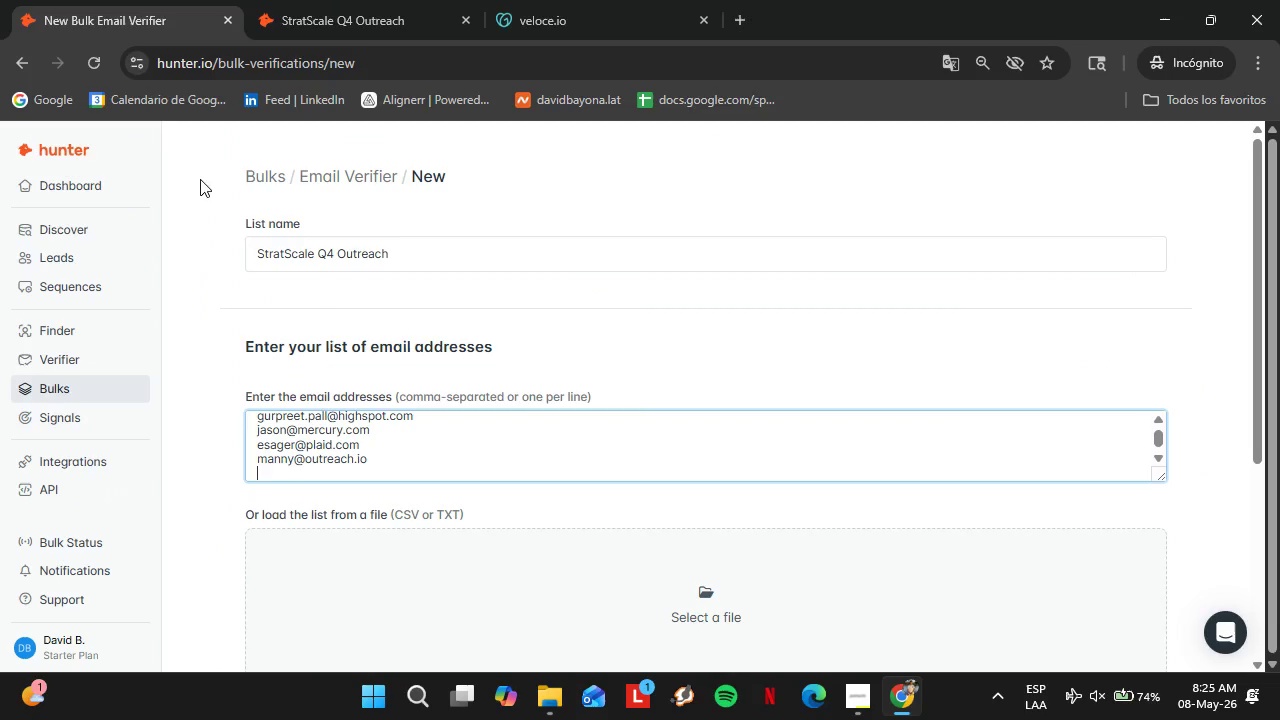 
key(Control+V)
 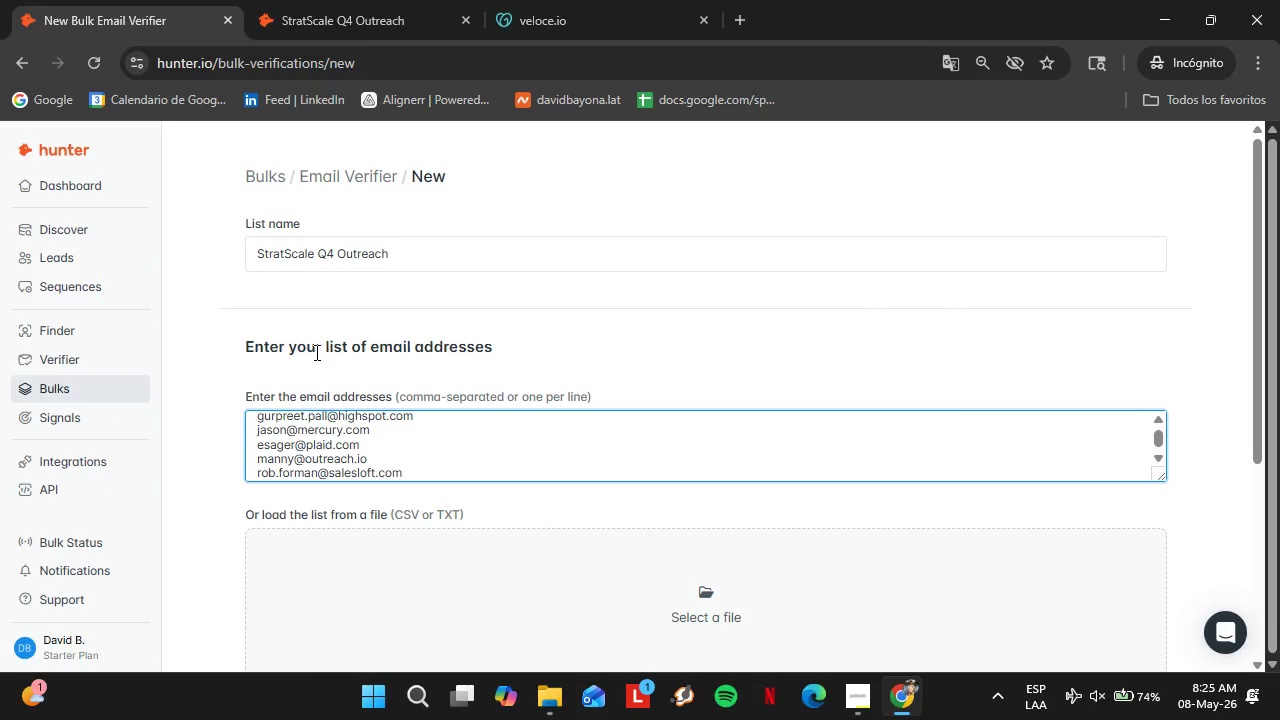 
key(Enter)
 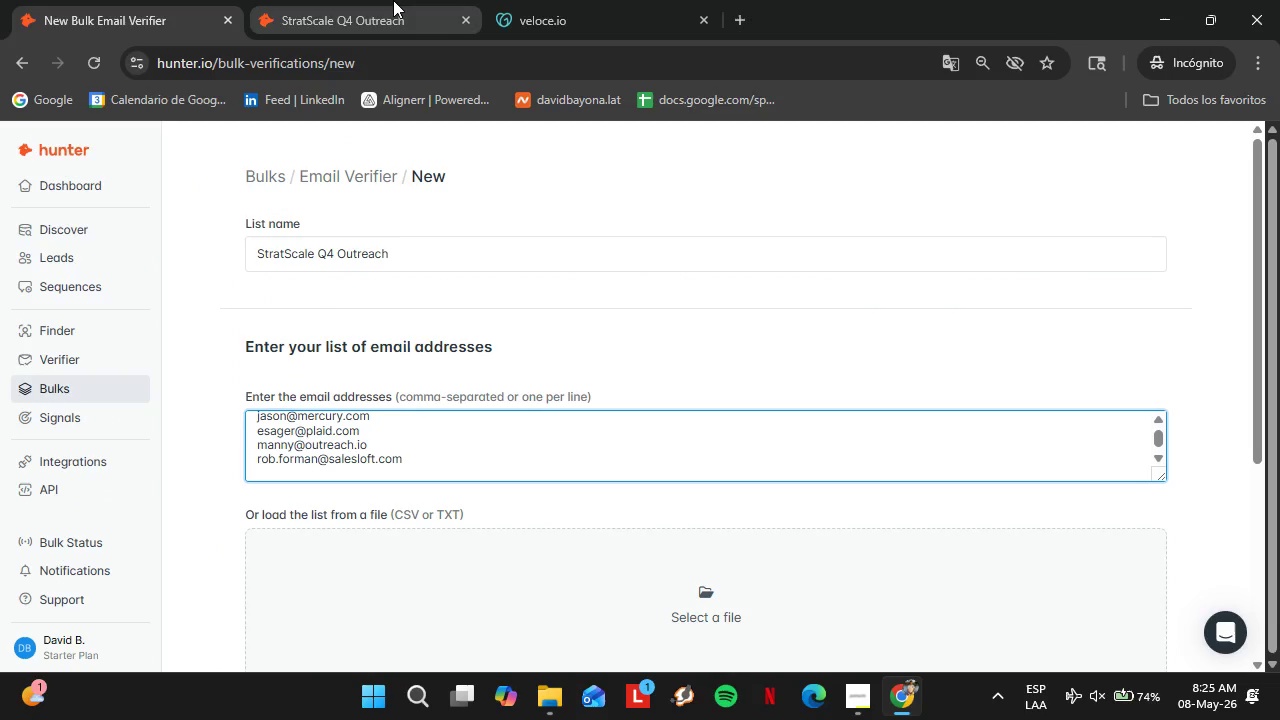 
left_click([393, 0])
 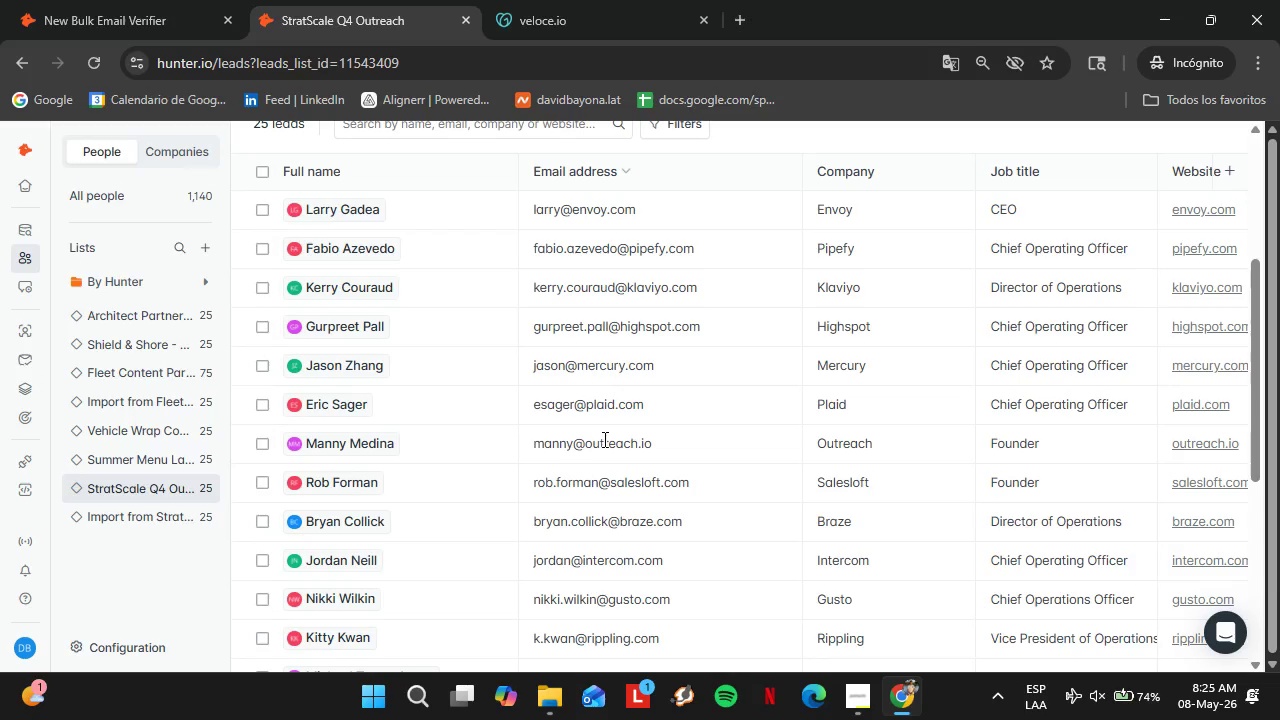 
scroll: coordinate [594, 426], scroll_direction: down, amount: 3.0
 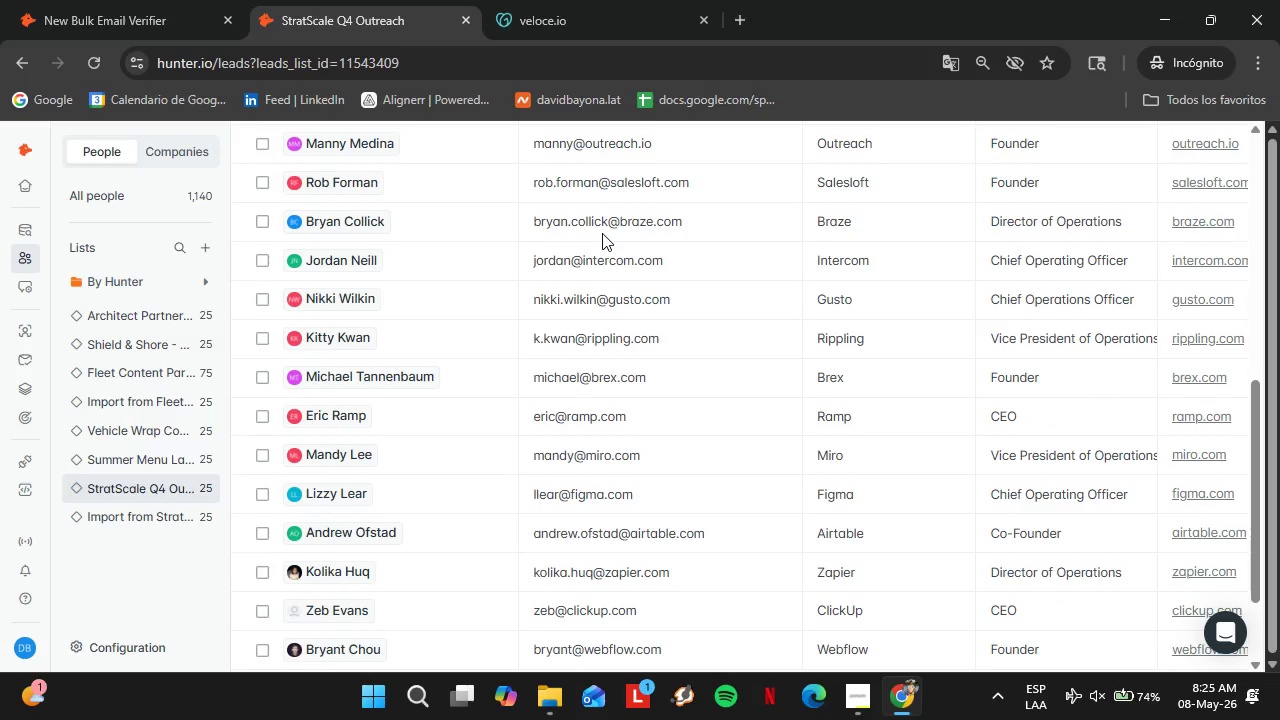 
double_click([602, 233])
 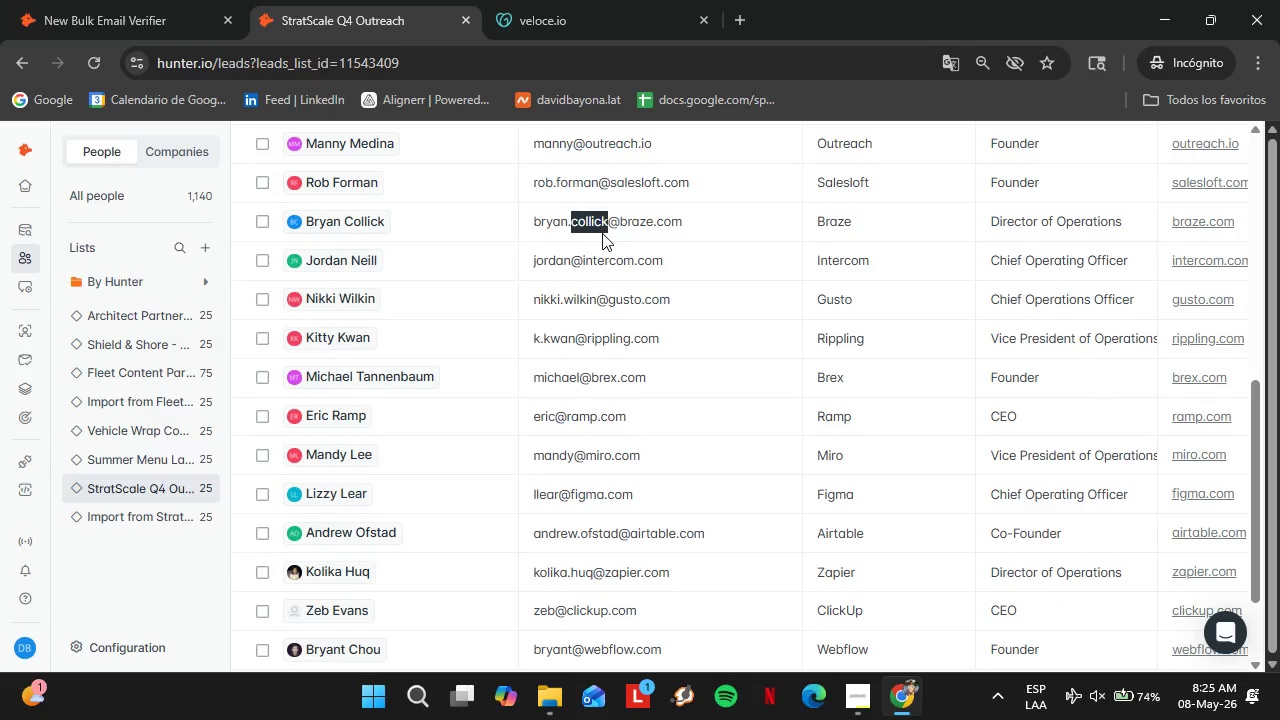 
triple_click([602, 233])
 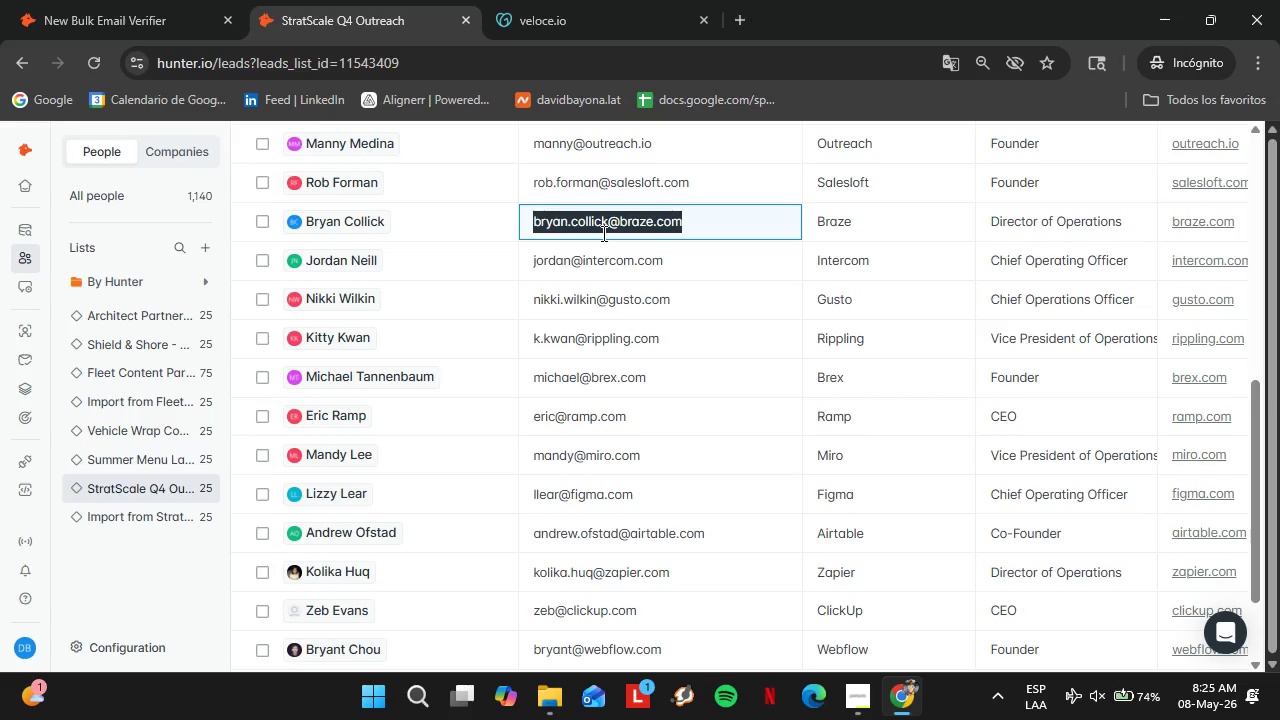 
key(Control+C)
 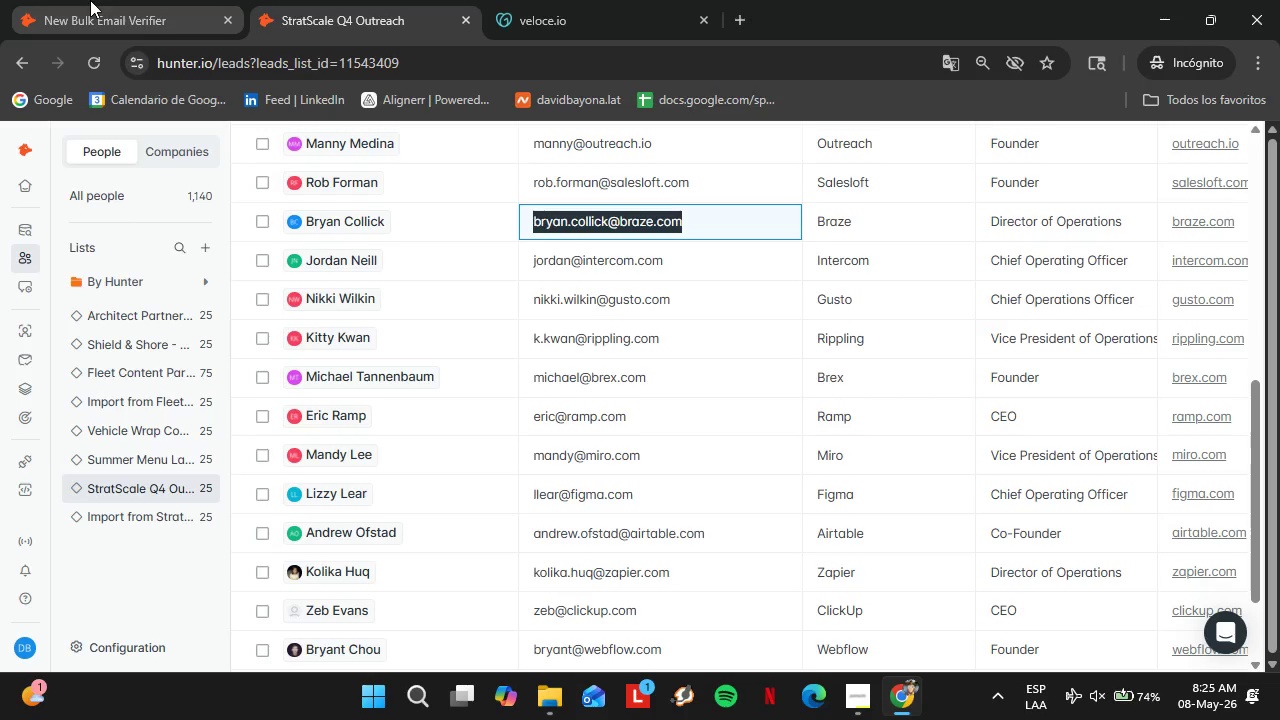 
left_click([90, 0])
 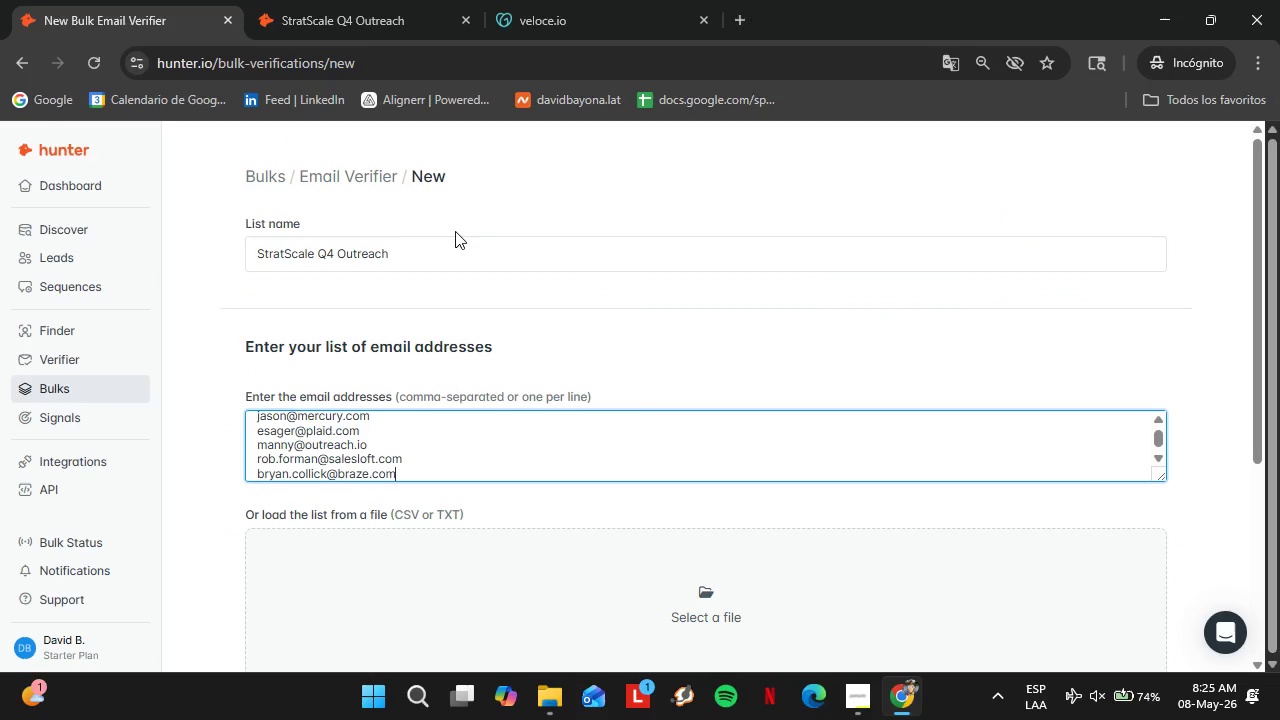 
key(Control+ControlLeft)
 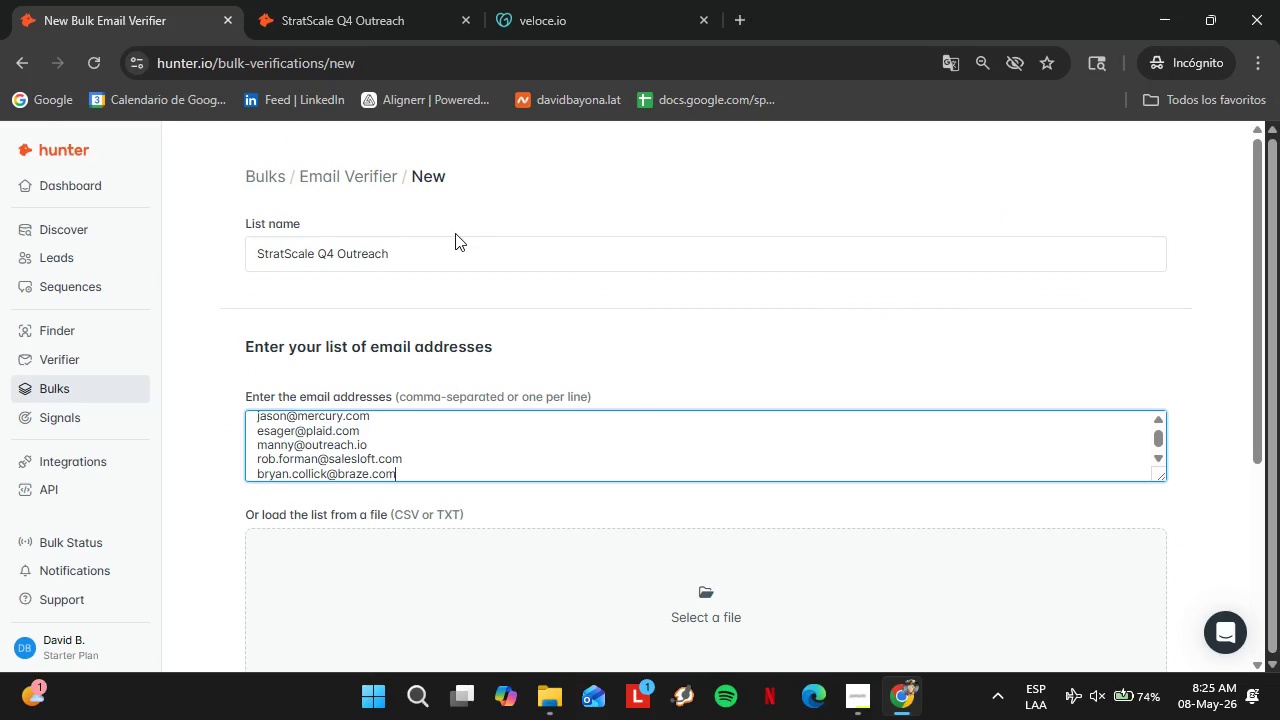 
key(Control+V)
 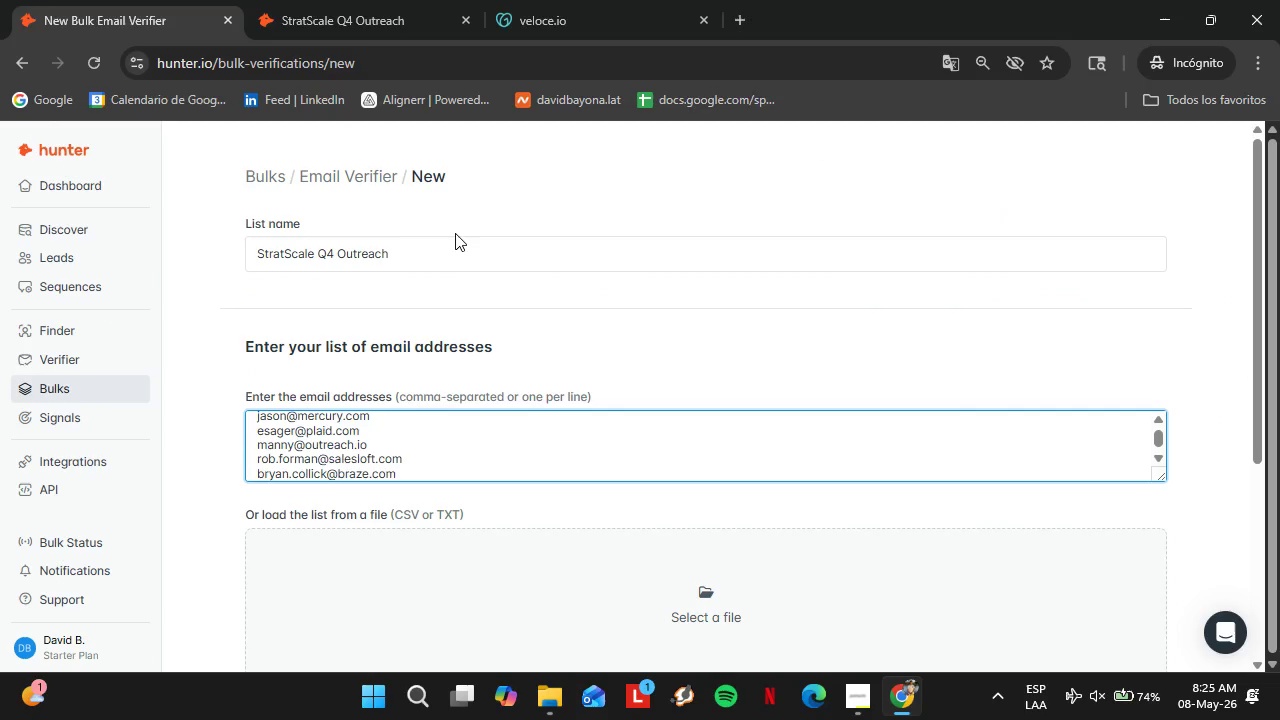 
key(Enter)
 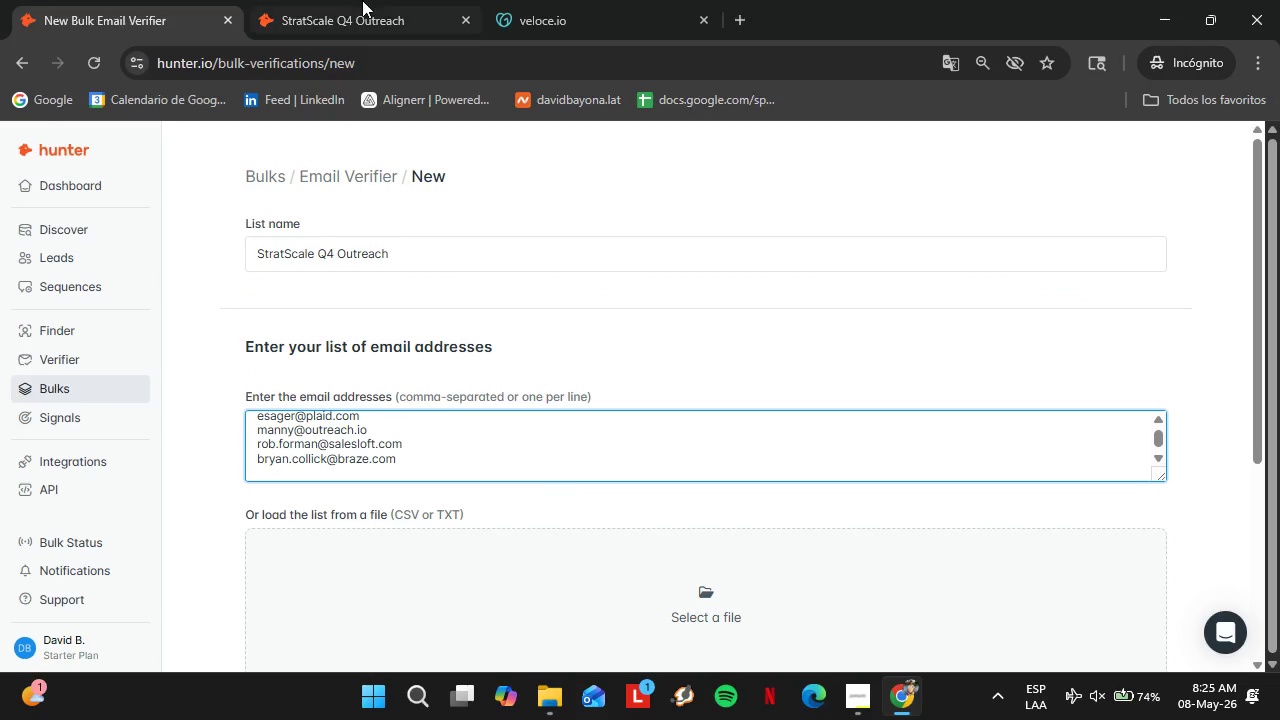 
left_click([362, 0])
 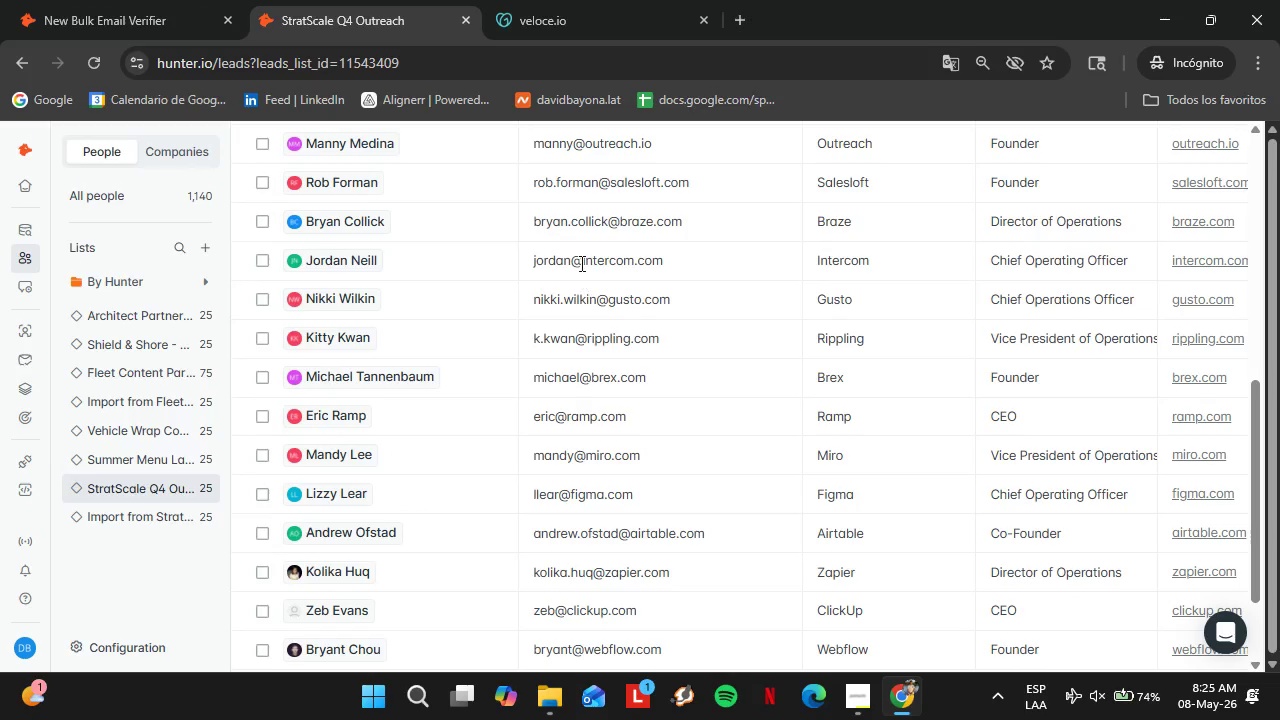 
double_click([580, 263])
 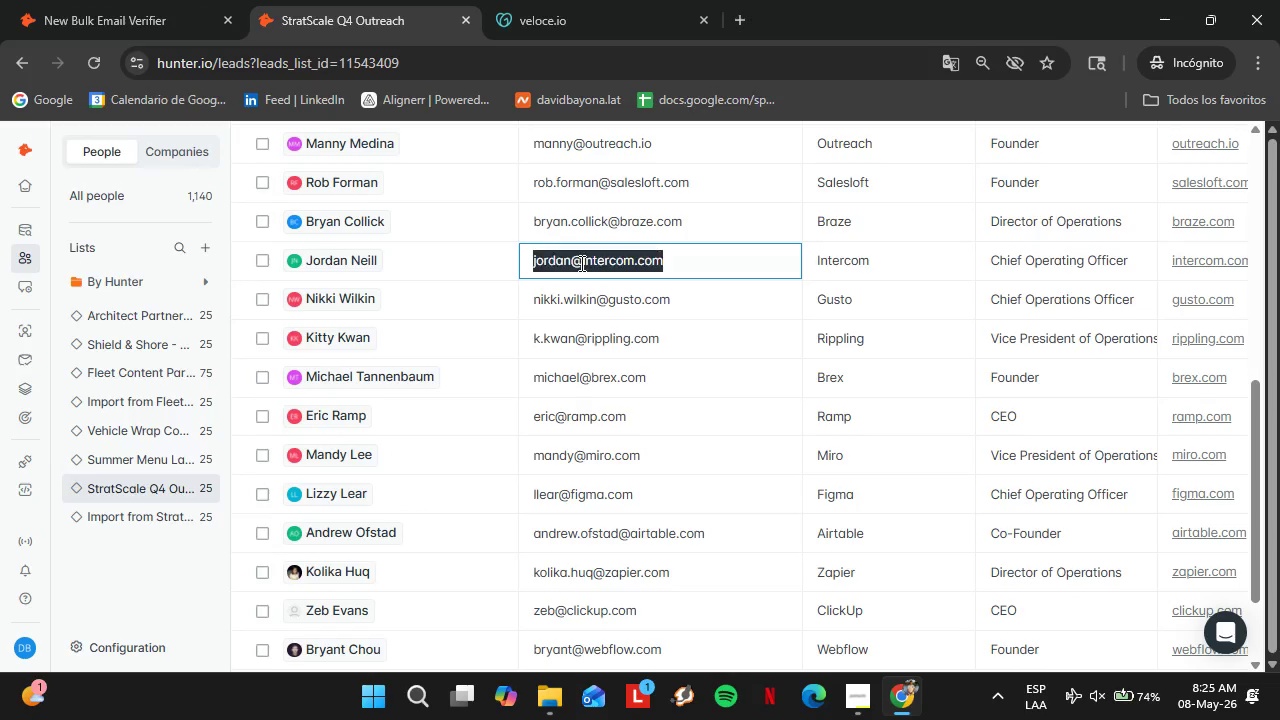 
triple_click([580, 263])
 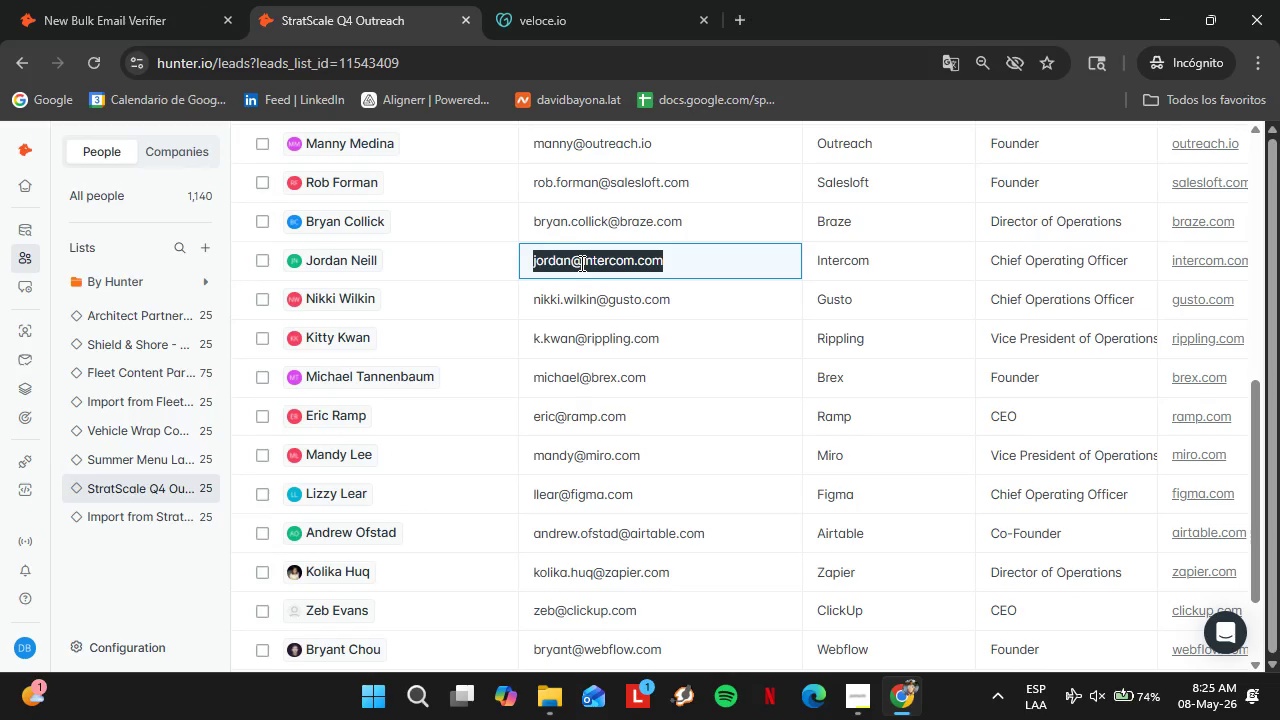 
key(Control+C)
 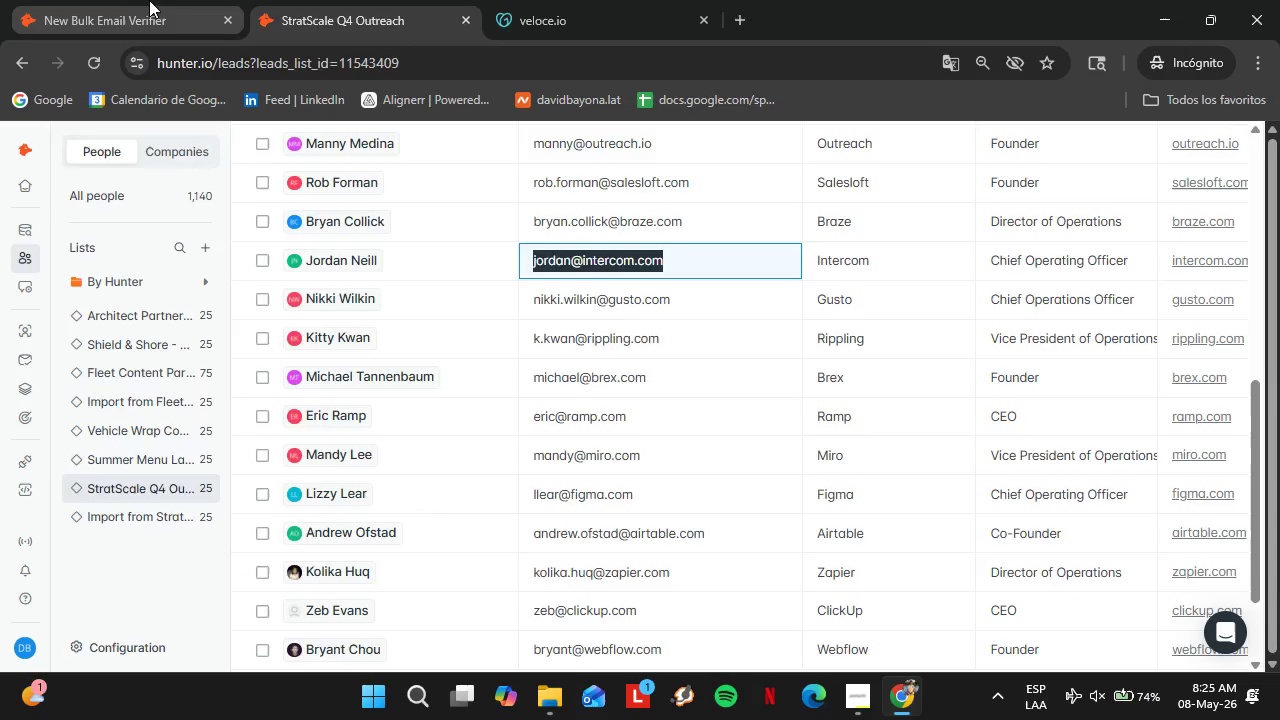 
left_click([149, 0])
 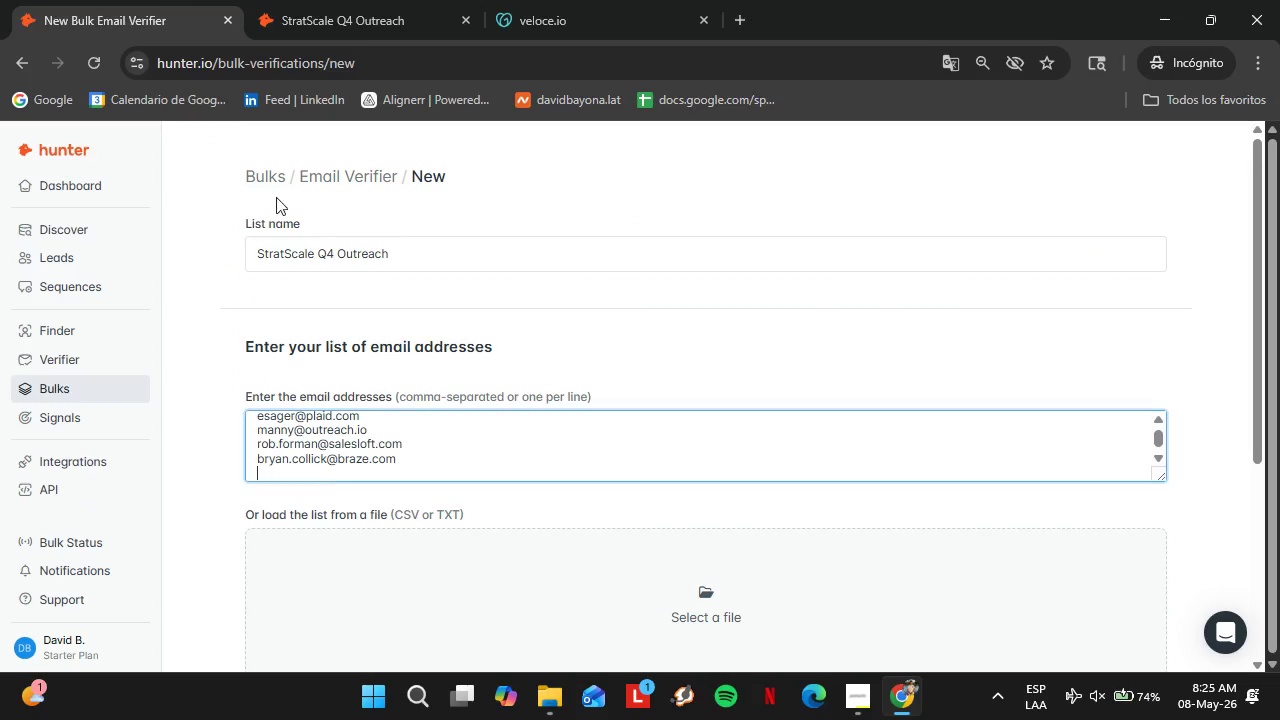 
key(Control+ControlLeft)
 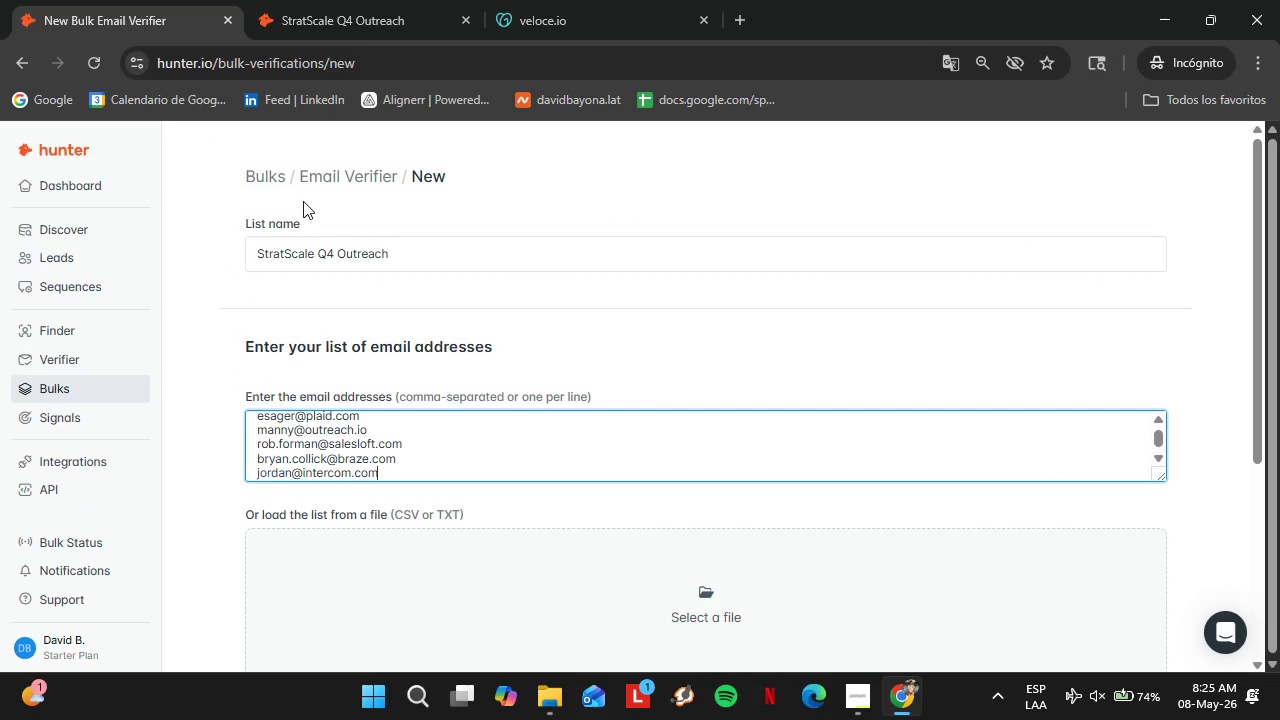 
key(Control+V)
 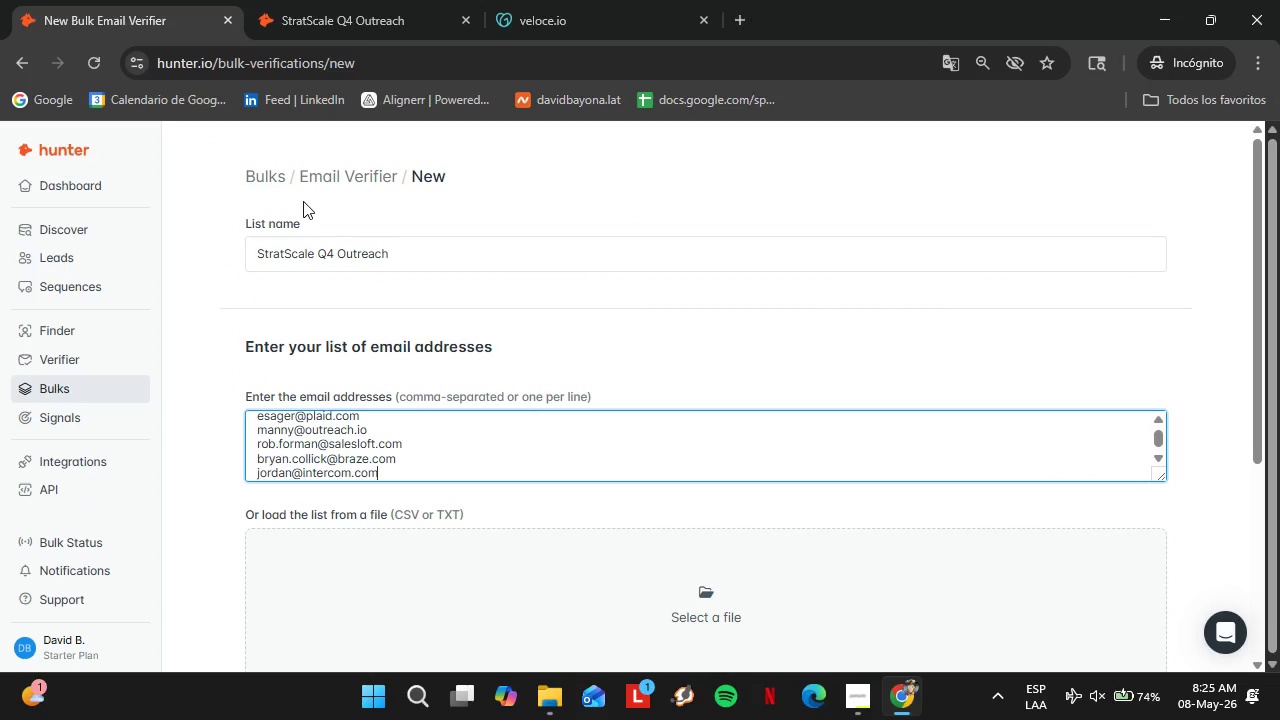 
key(Enter)
 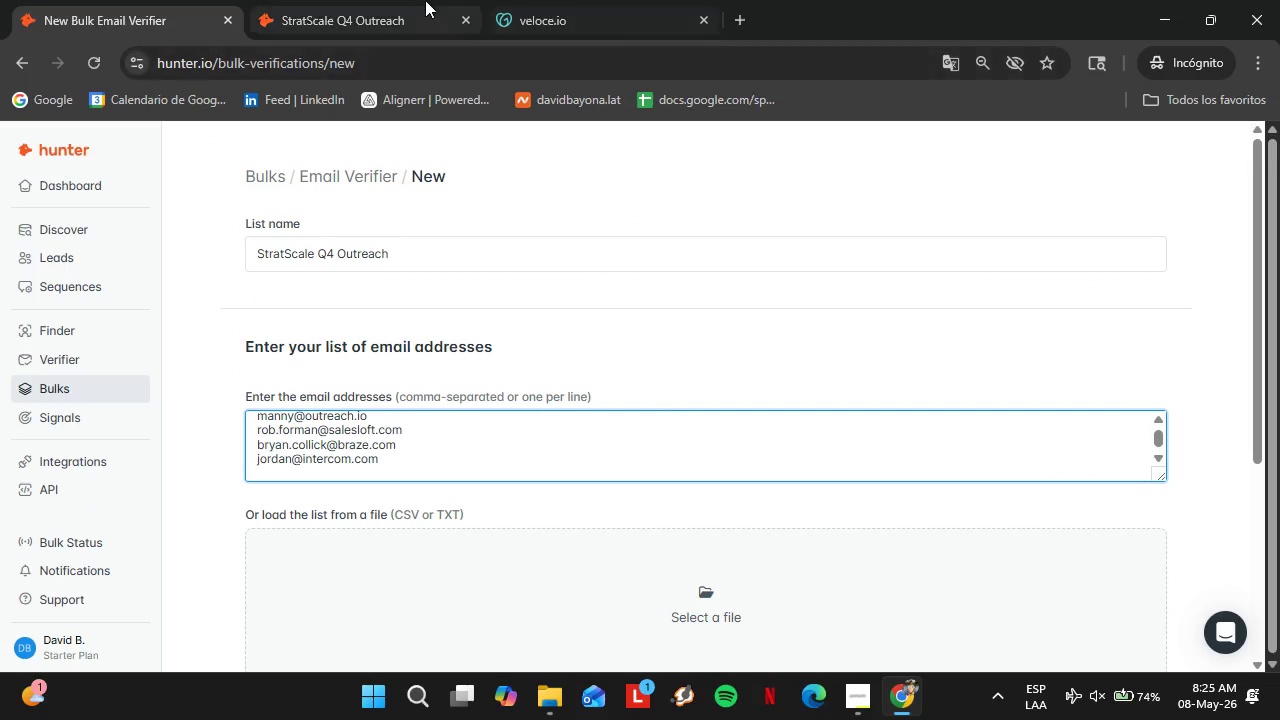 
left_click([405, 0])
 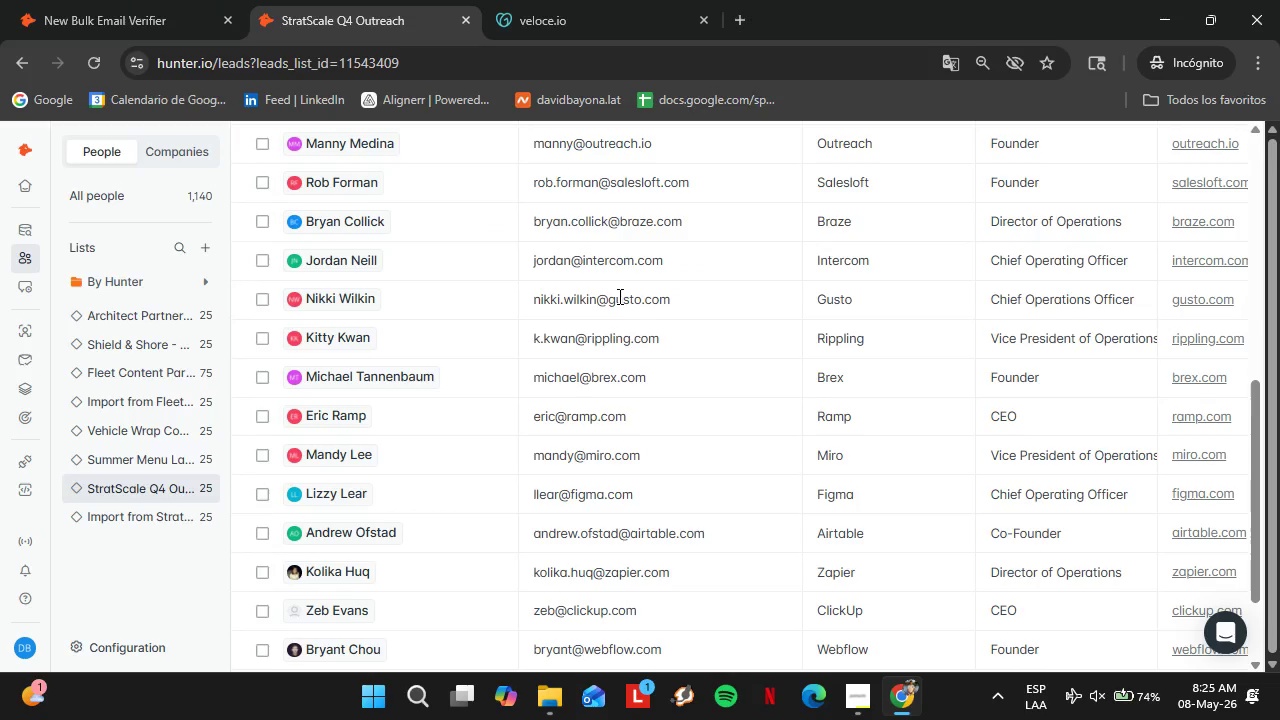 
double_click([618, 296])
 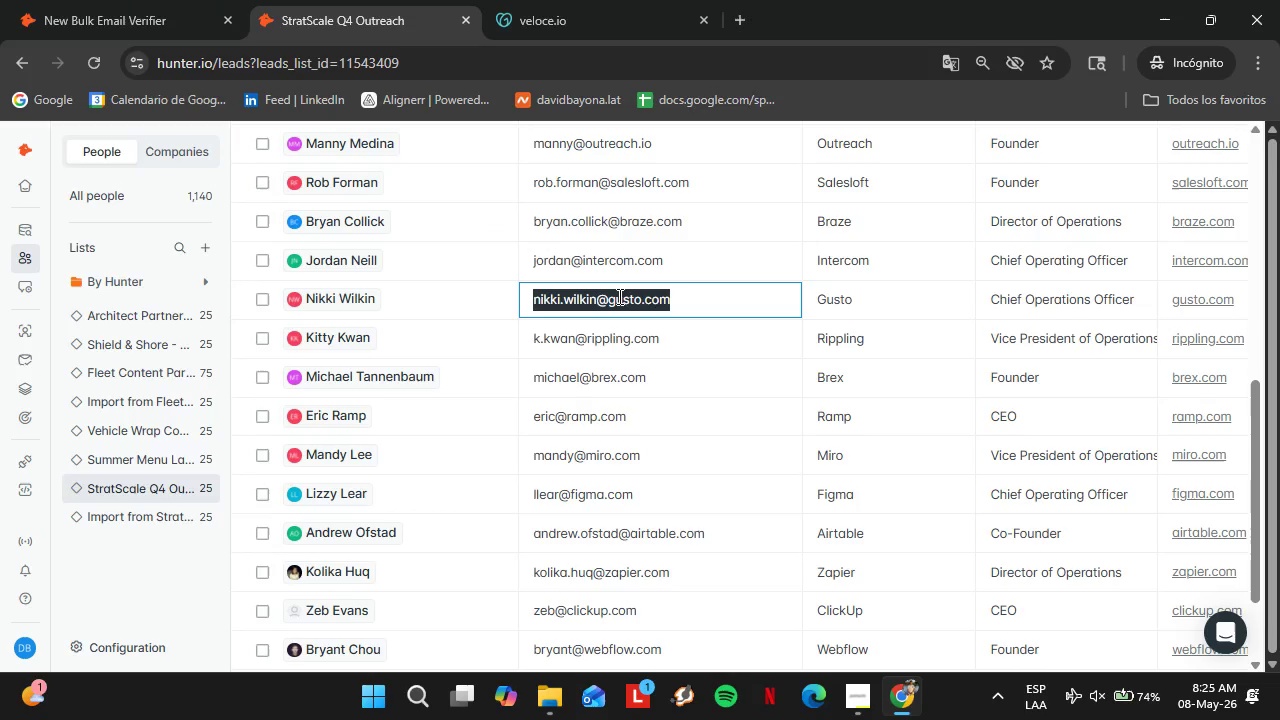 
triple_click([618, 296])
 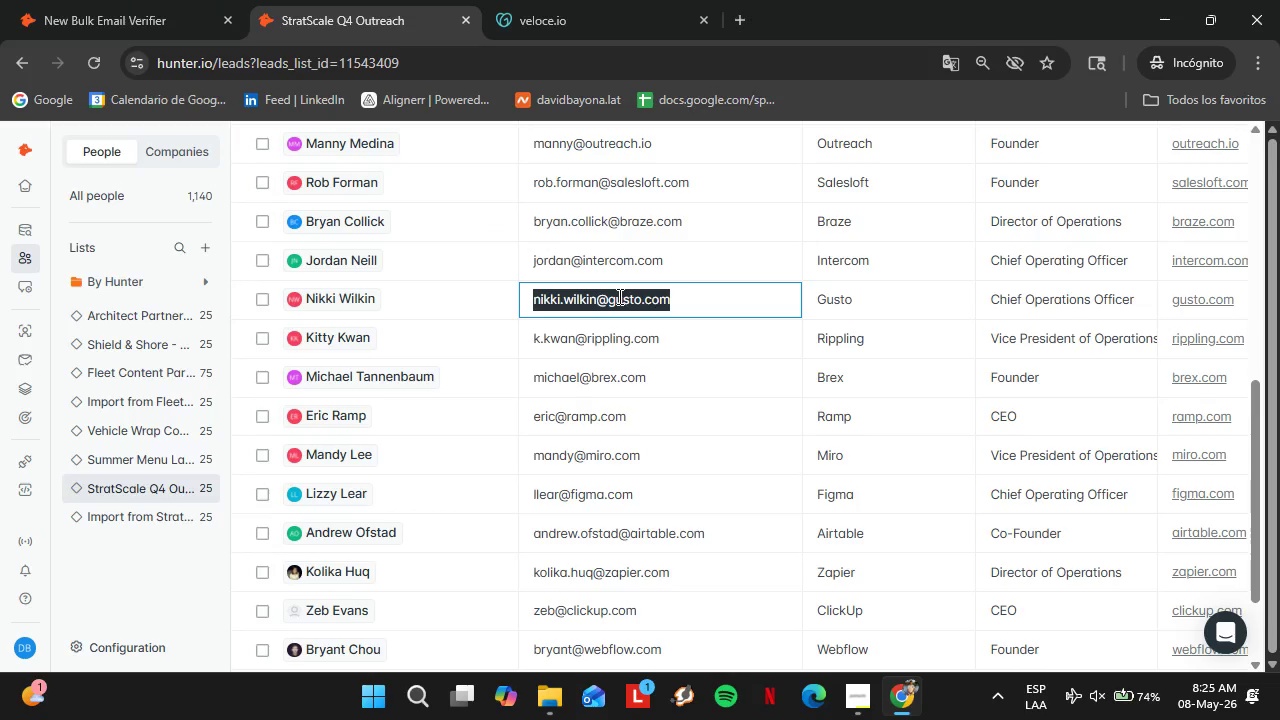 
key(Control+C)
 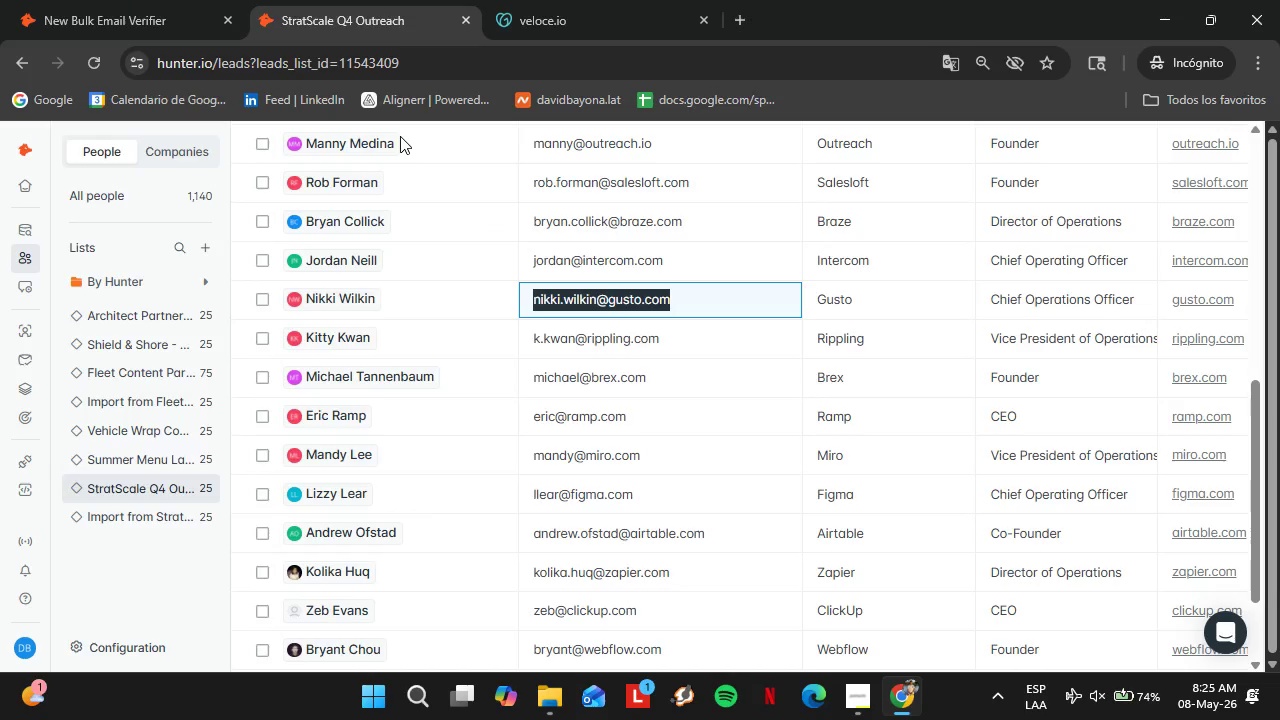 
left_click([98, 0])
 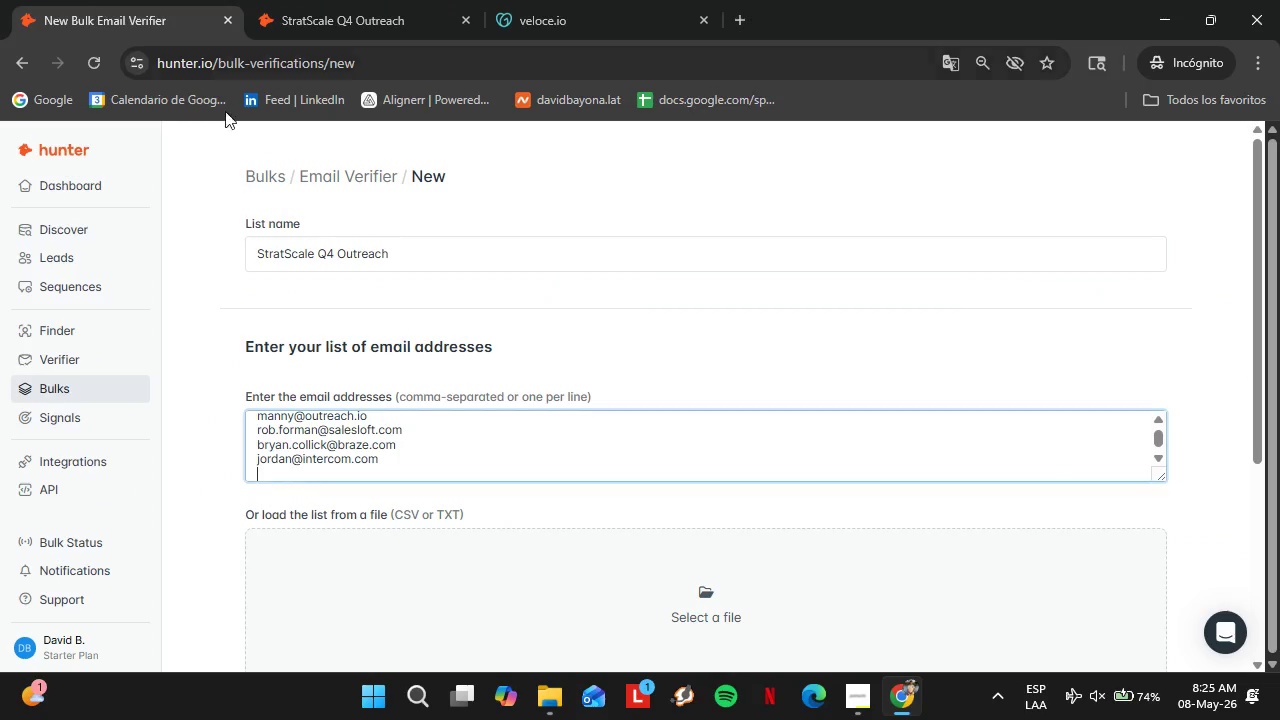 
key(Control+ControlLeft)
 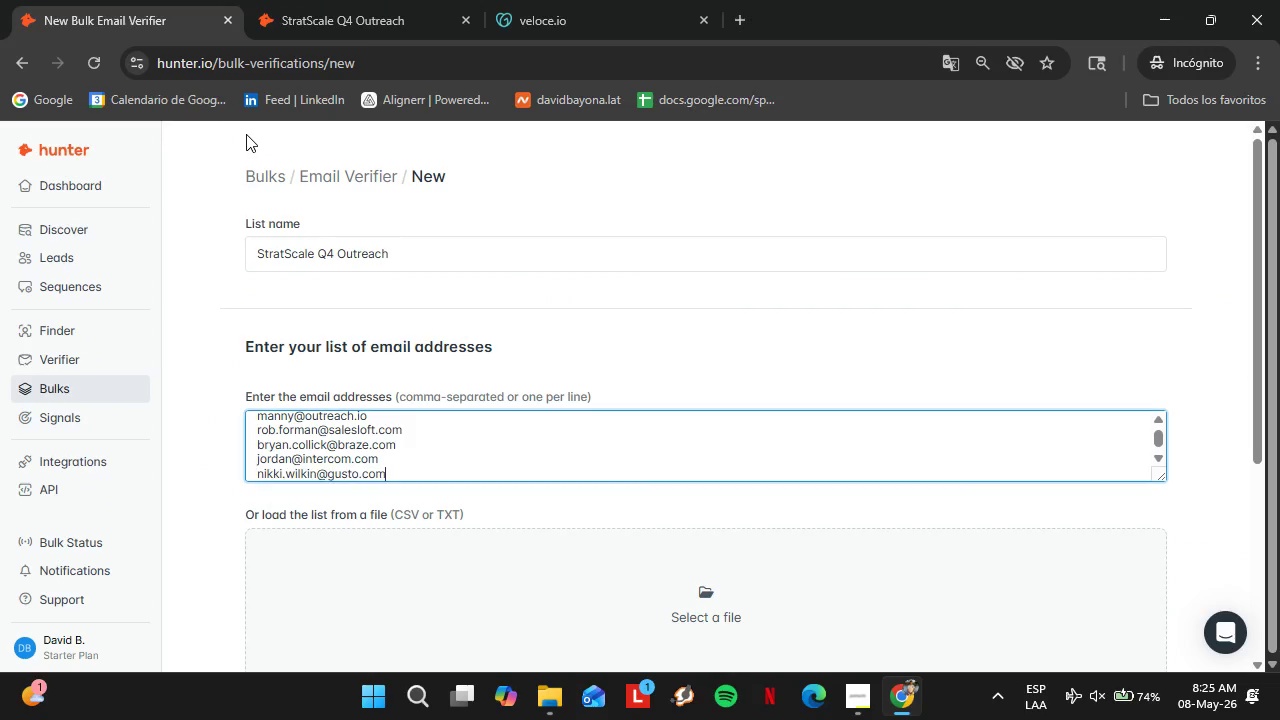 
key(Control+V)
 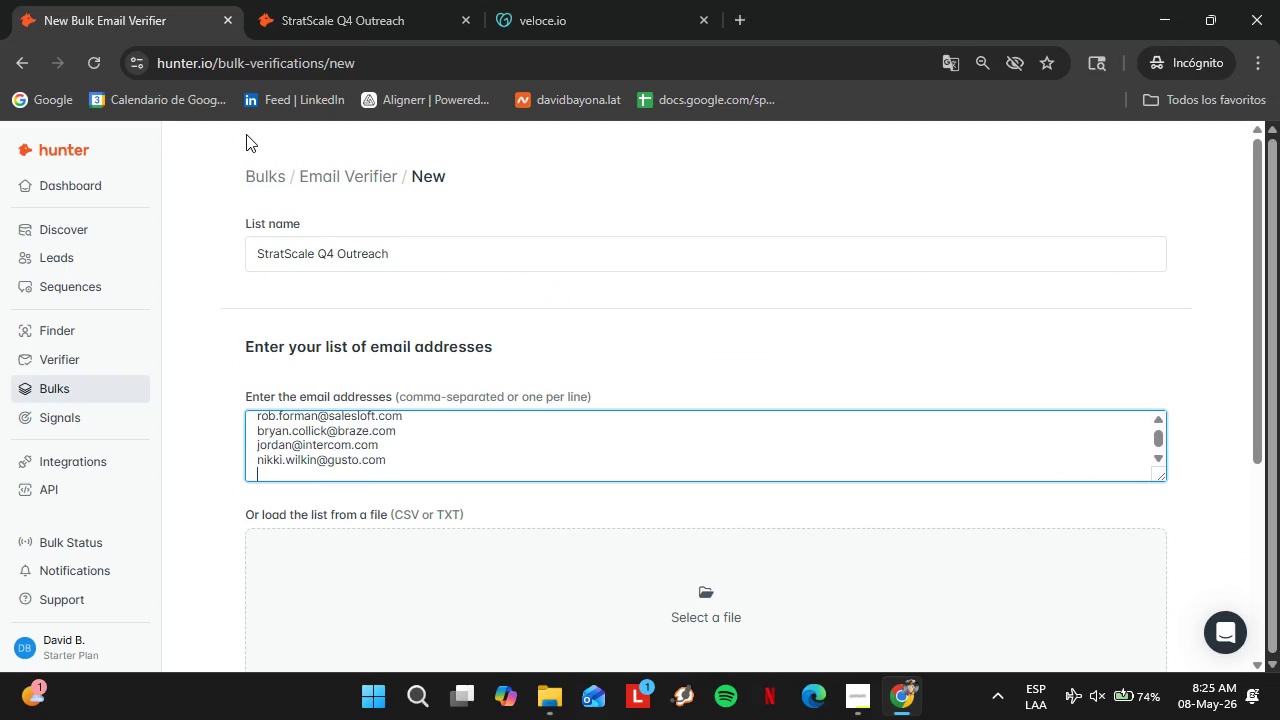 
key(Enter)
 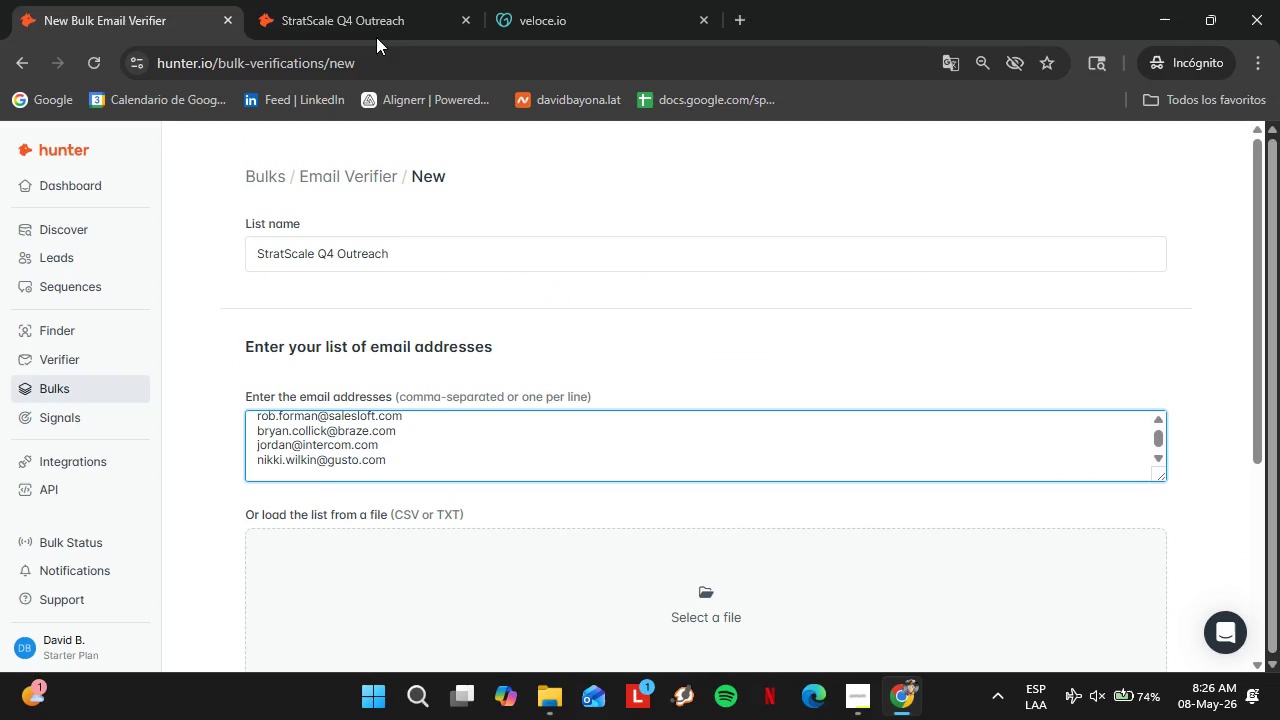 
left_click([359, 0])
 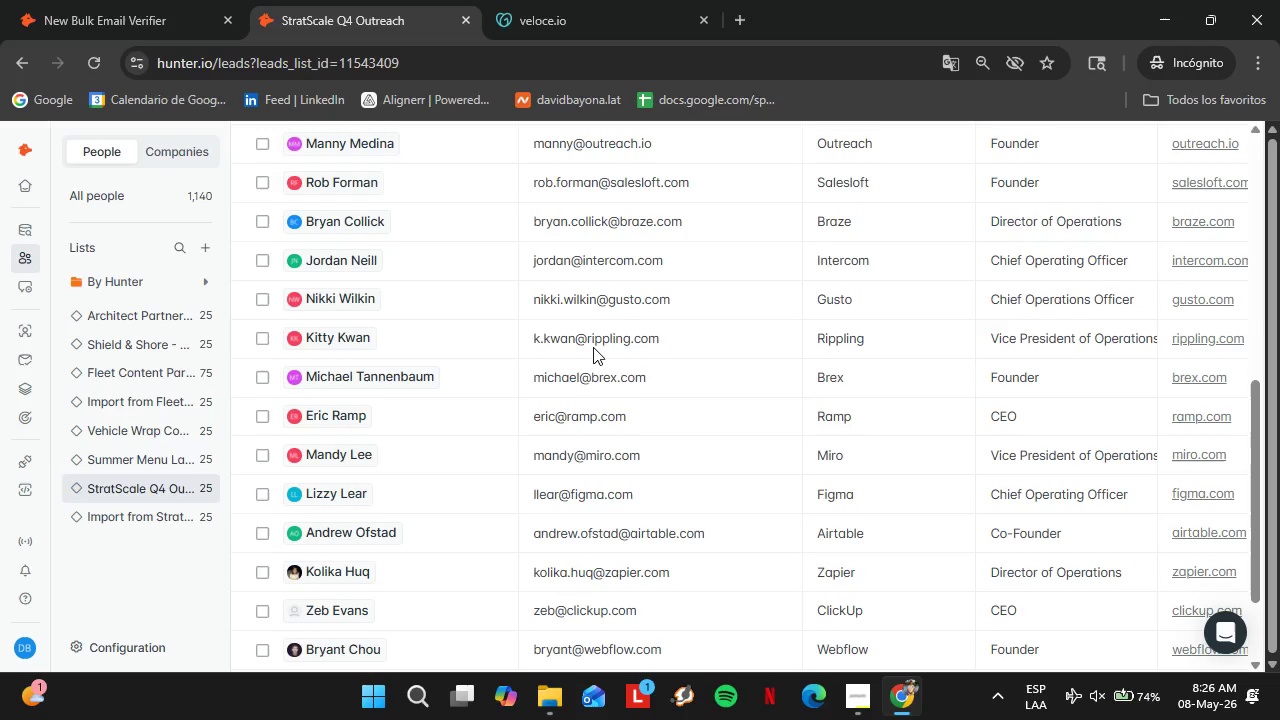 
double_click([593, 347])
 